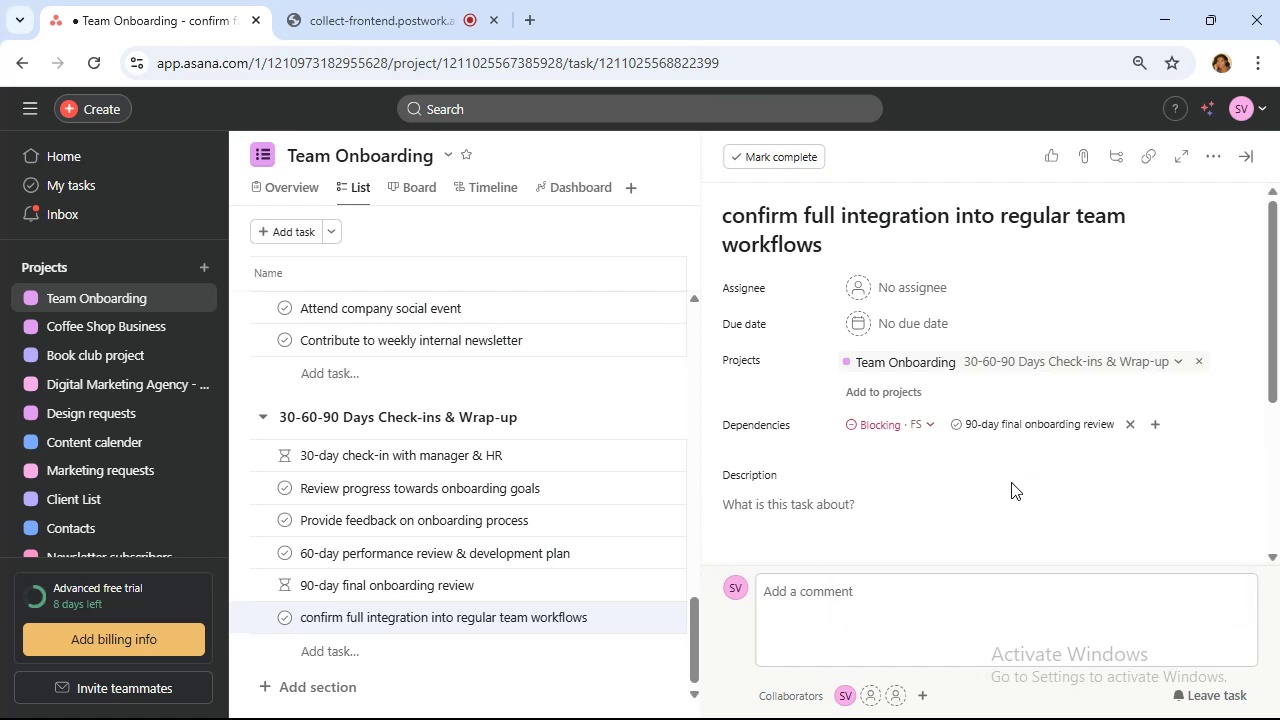 
wait(8.86)
 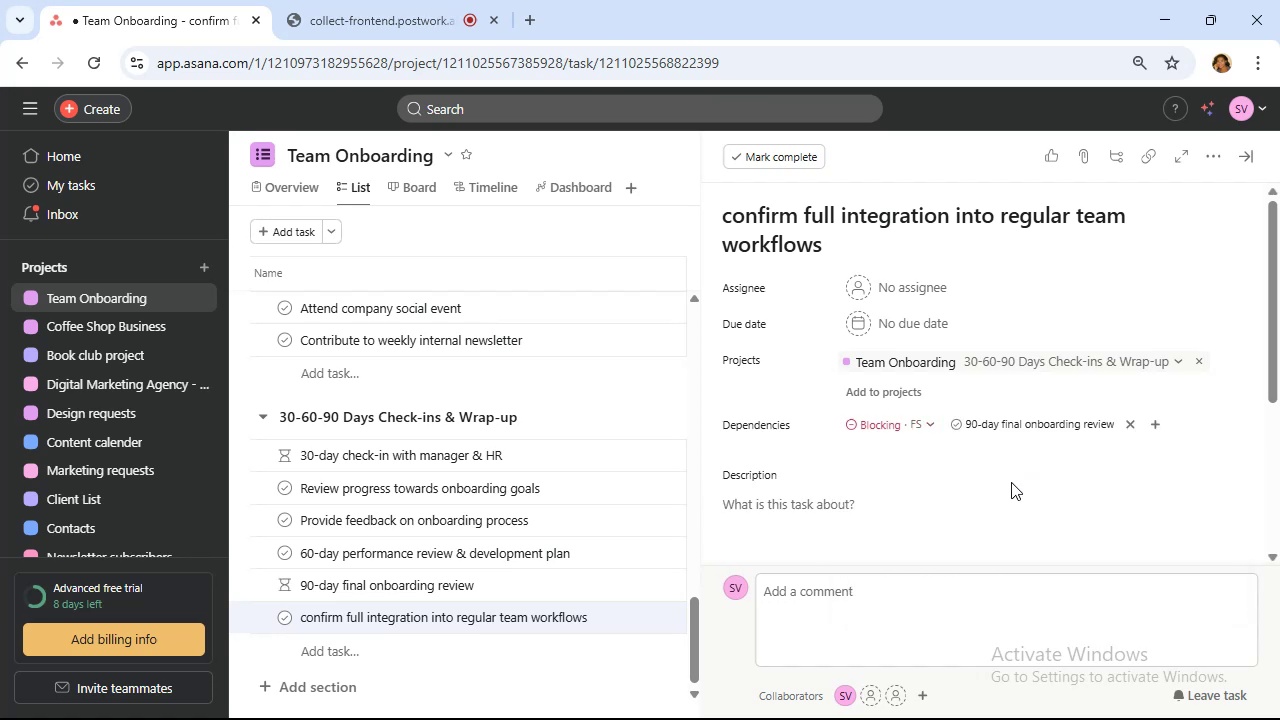 
left_click([611, 551])
 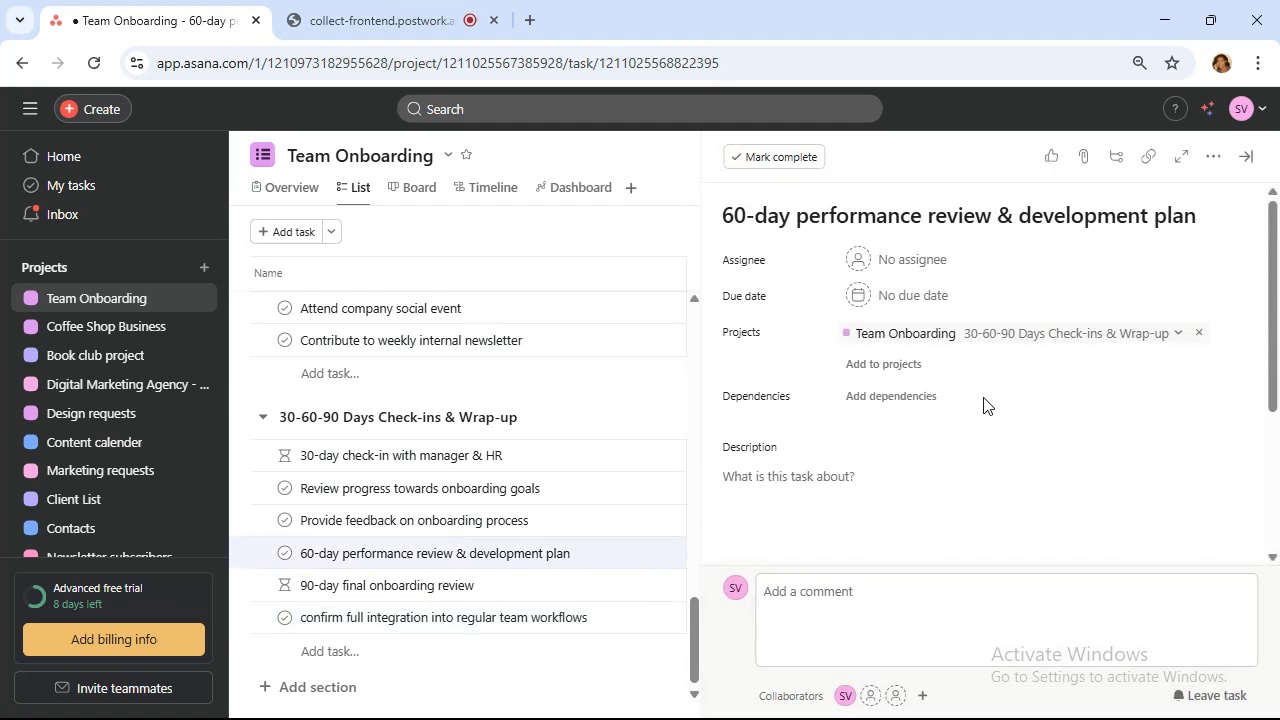 
left_click([913, 394])
 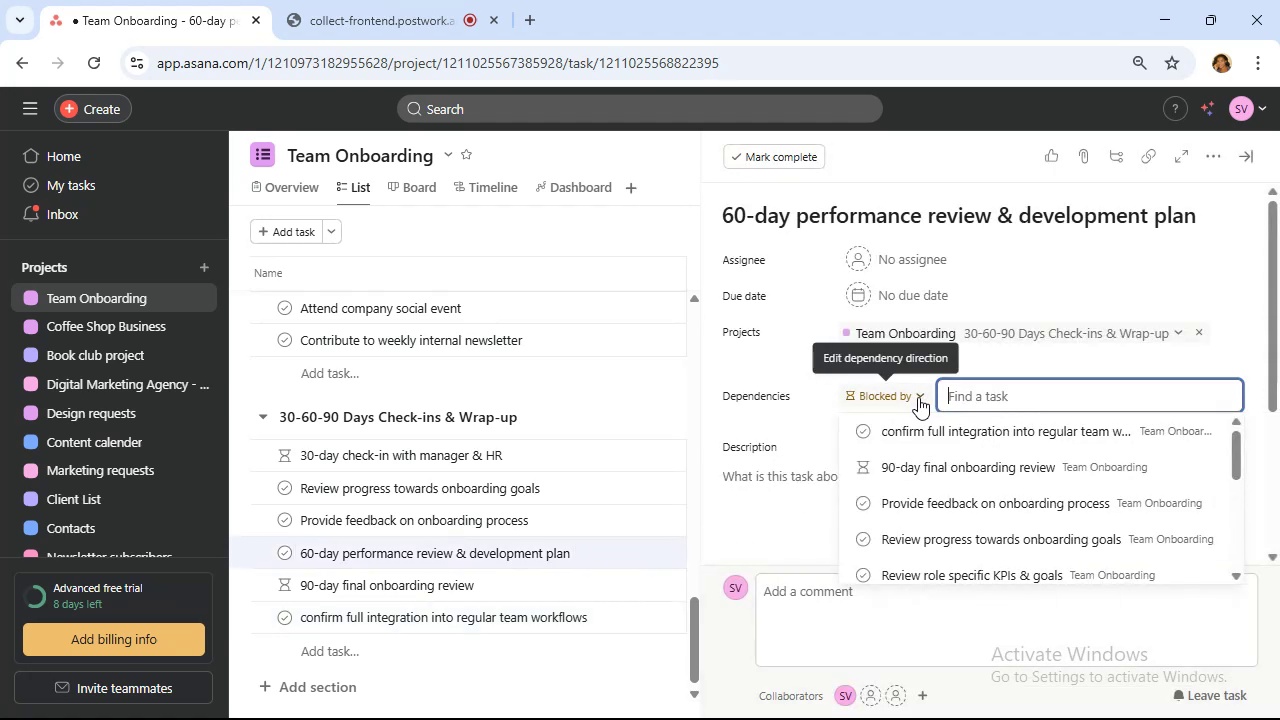 
left_click([919, 394])
 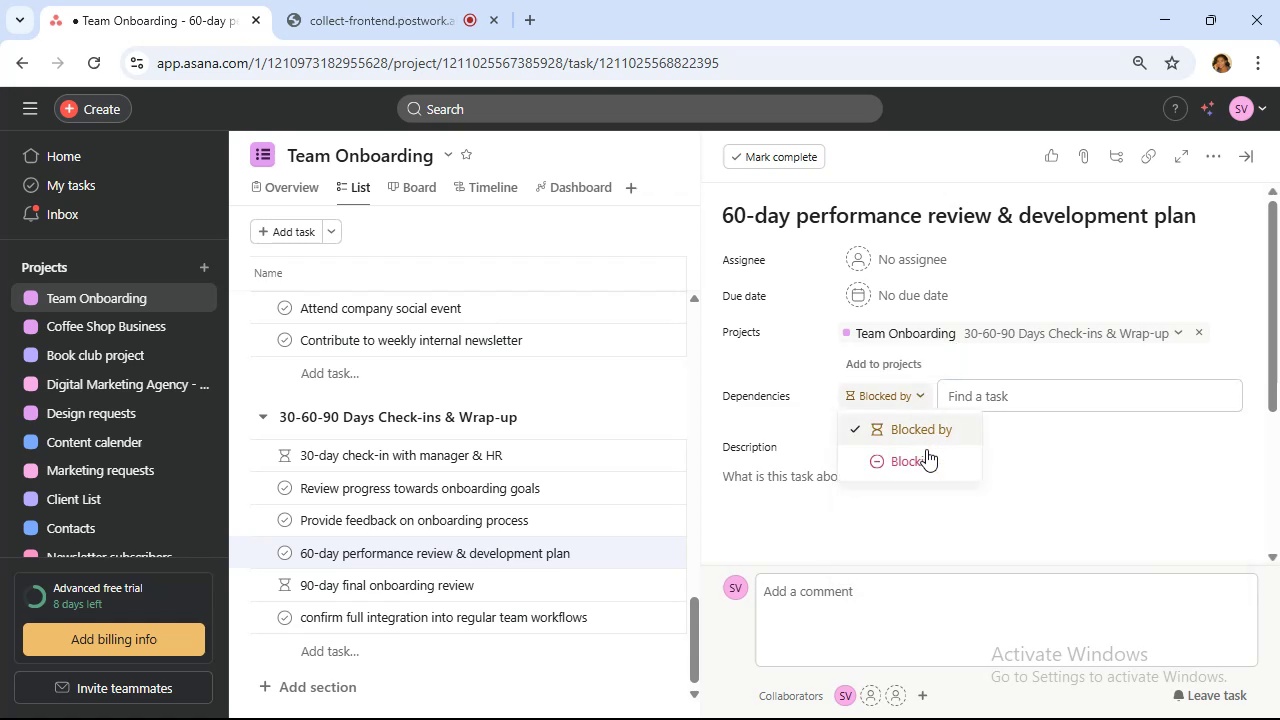 
left_click([928, 462])
 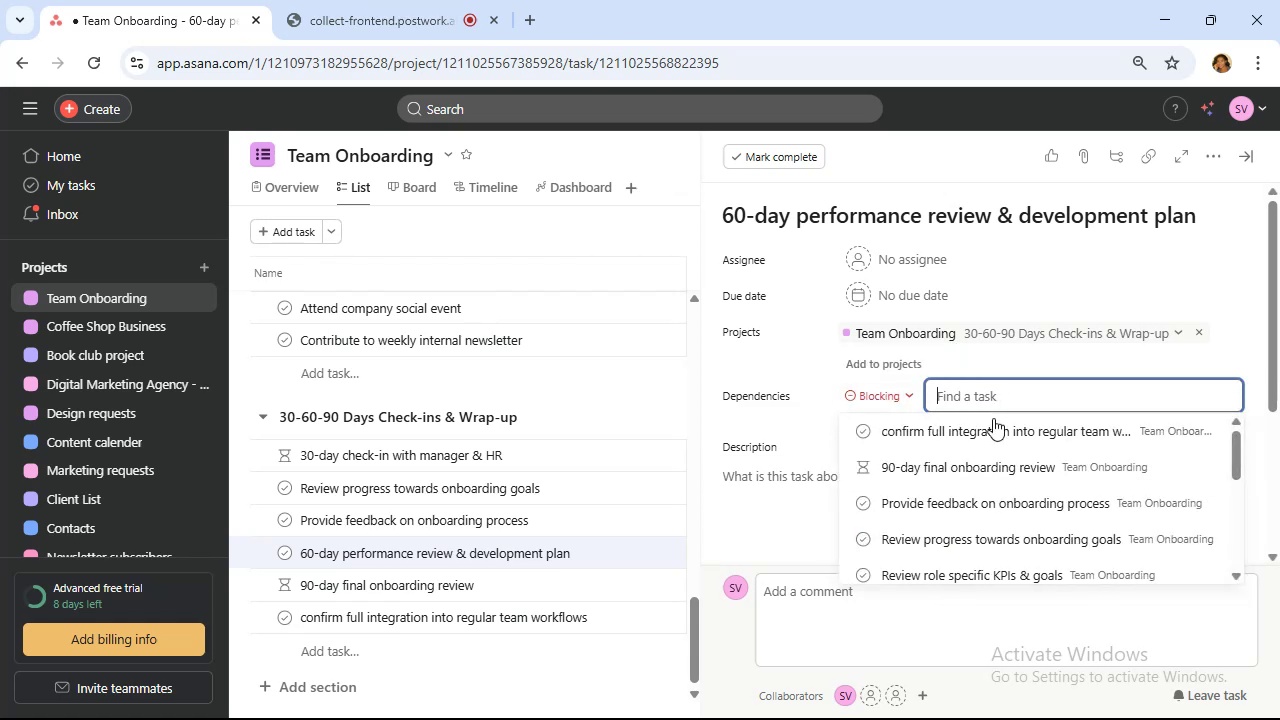 
wait(6.25)
 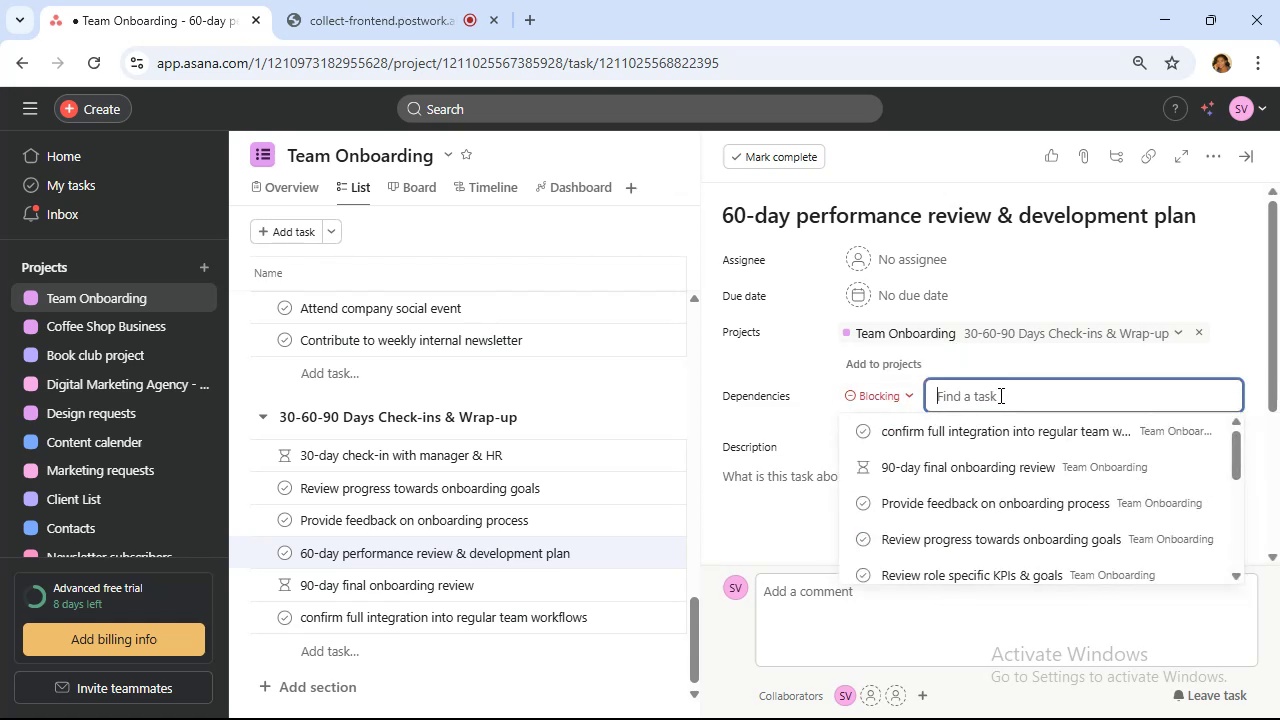 
key(3)
 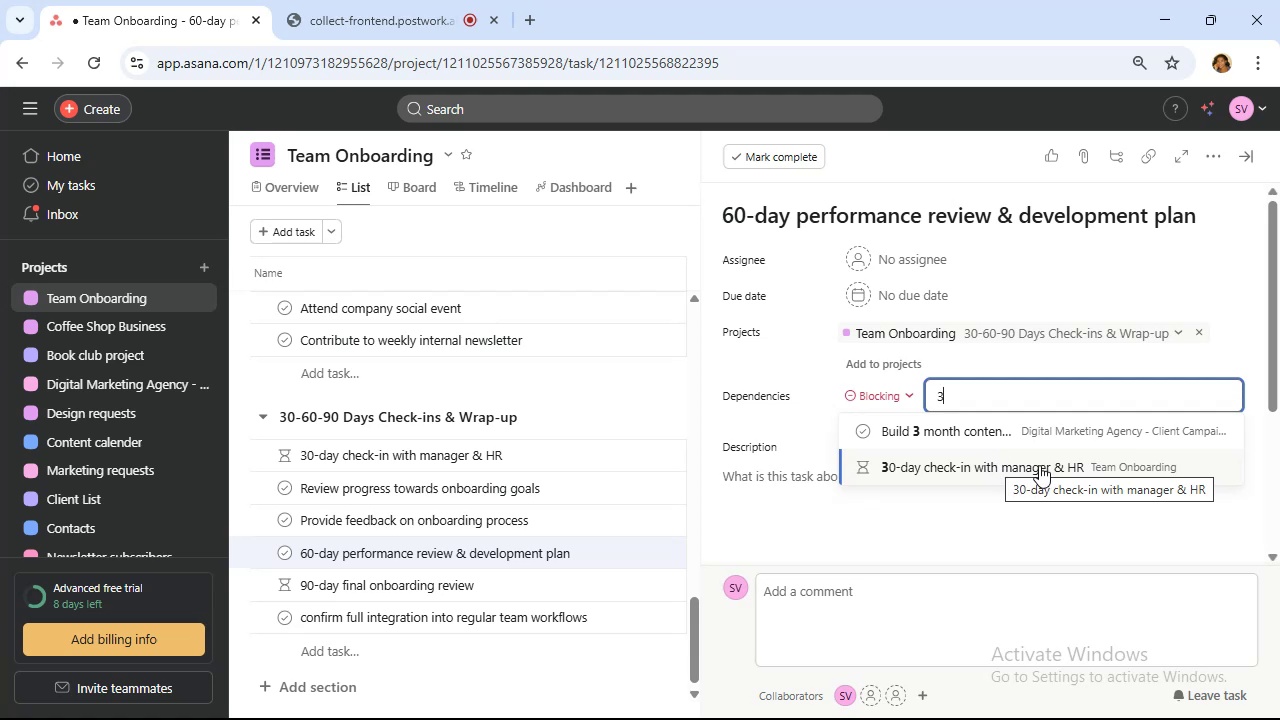 
wait(9.94)
 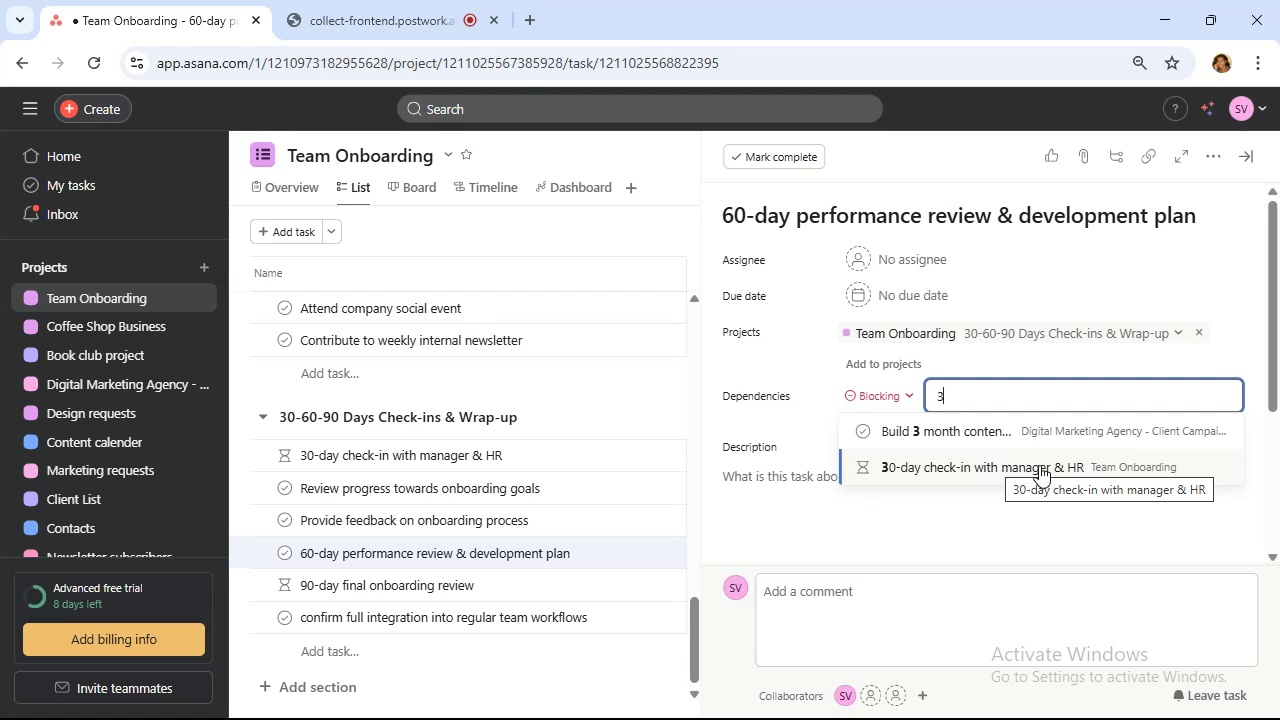 
left_click([896, 399])
 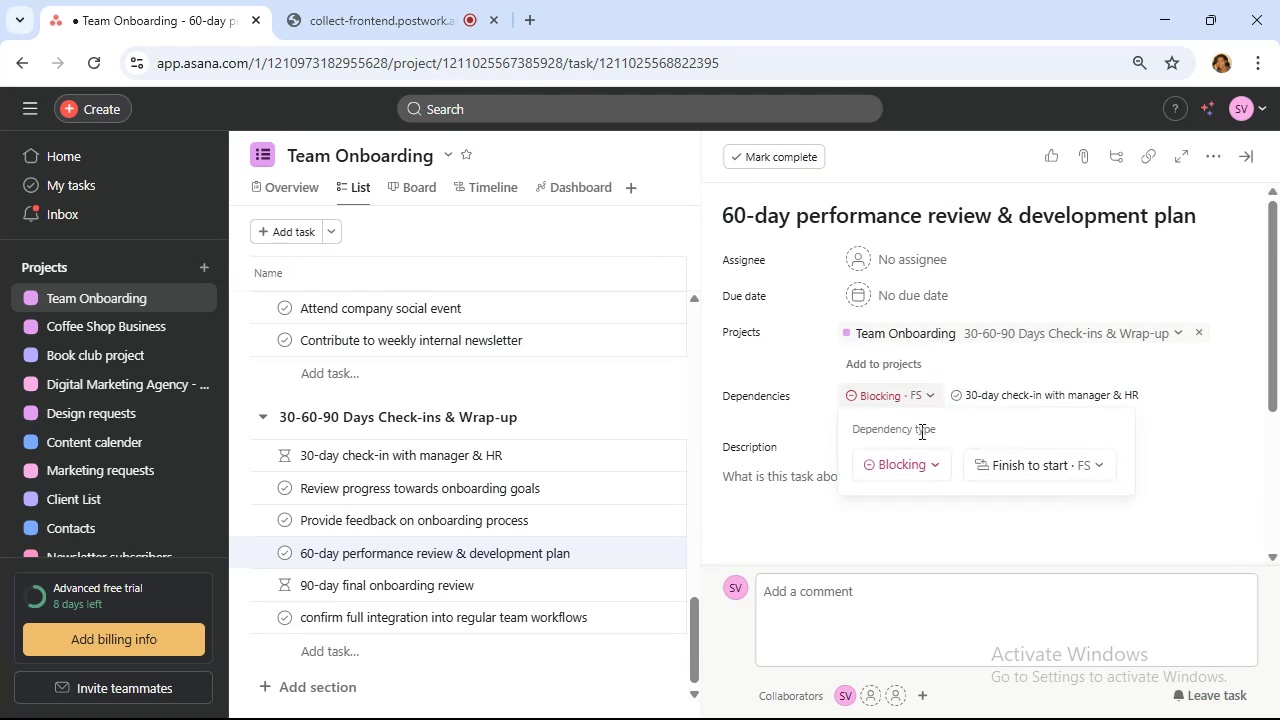 
left_click([928, 461])
 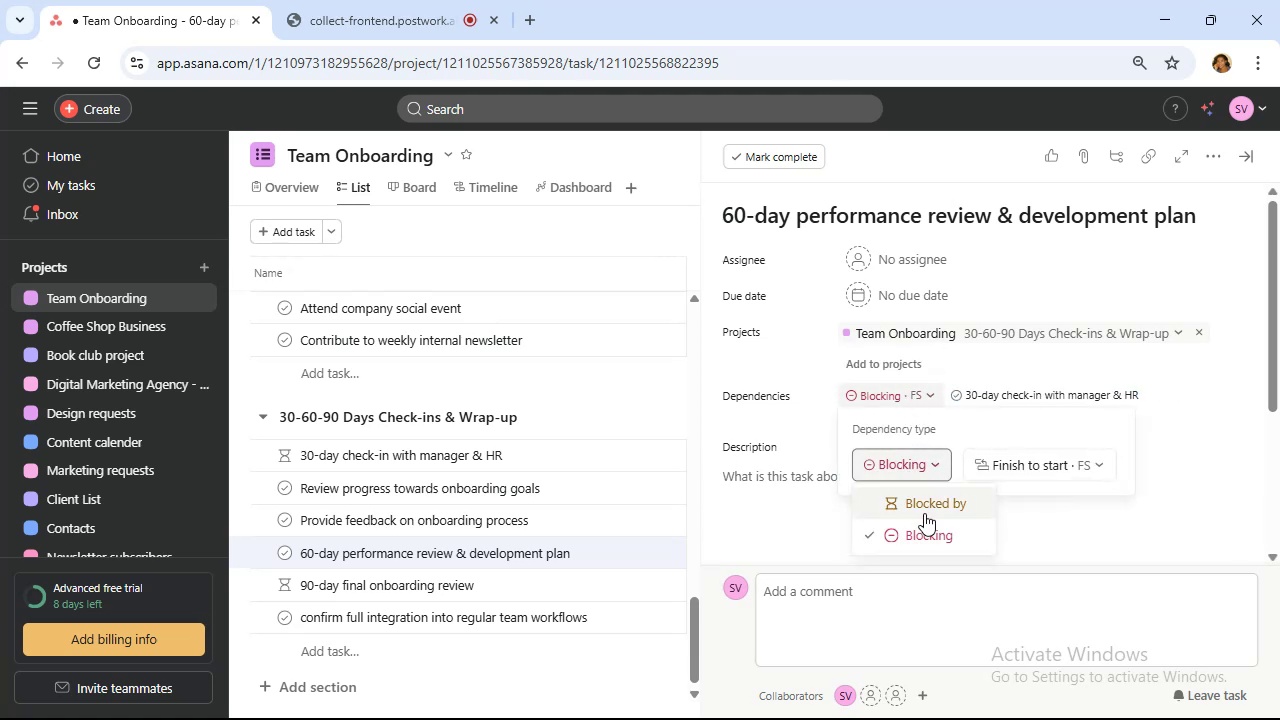 
left_click([926, 498])
 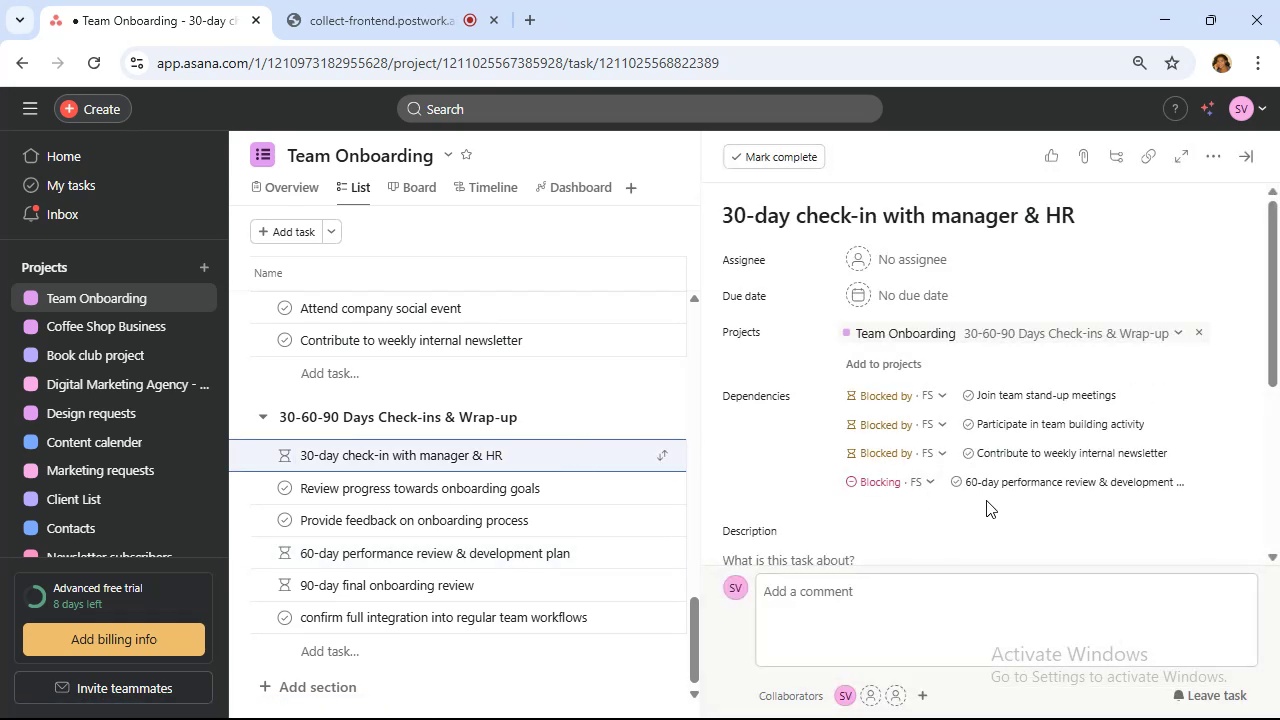 
wait(14.48)
 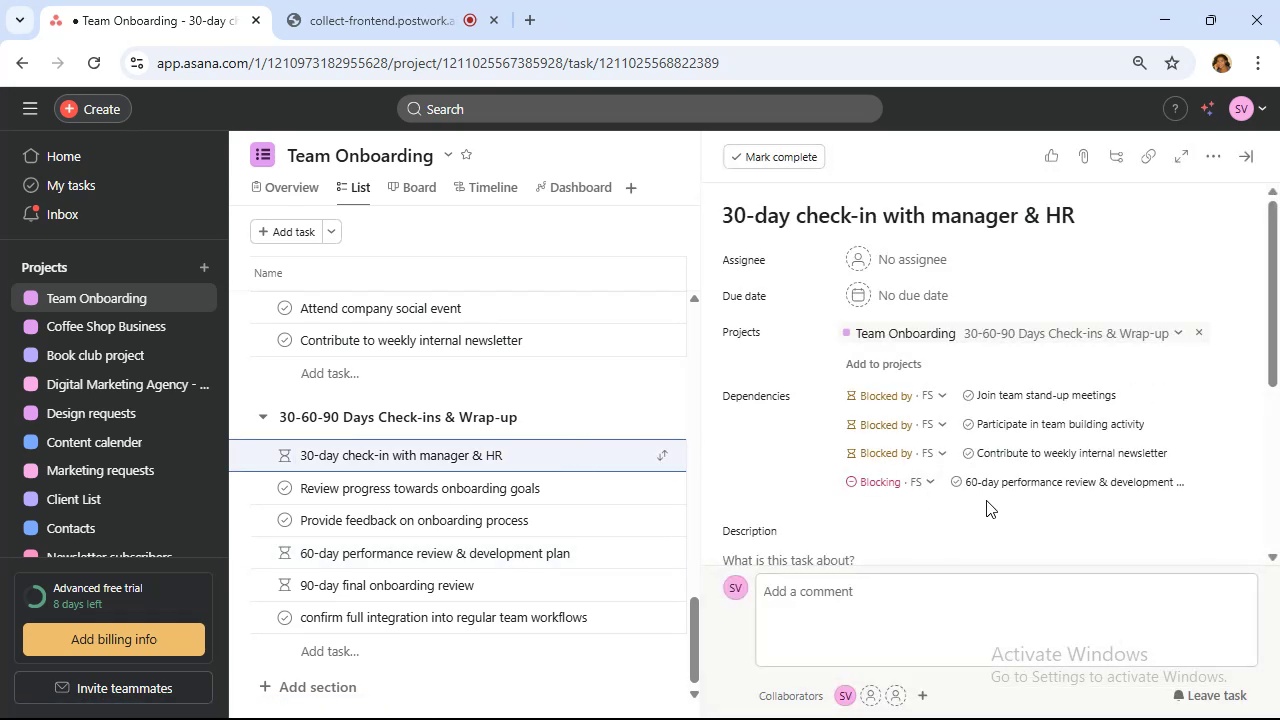 
left_click([607, 555])
 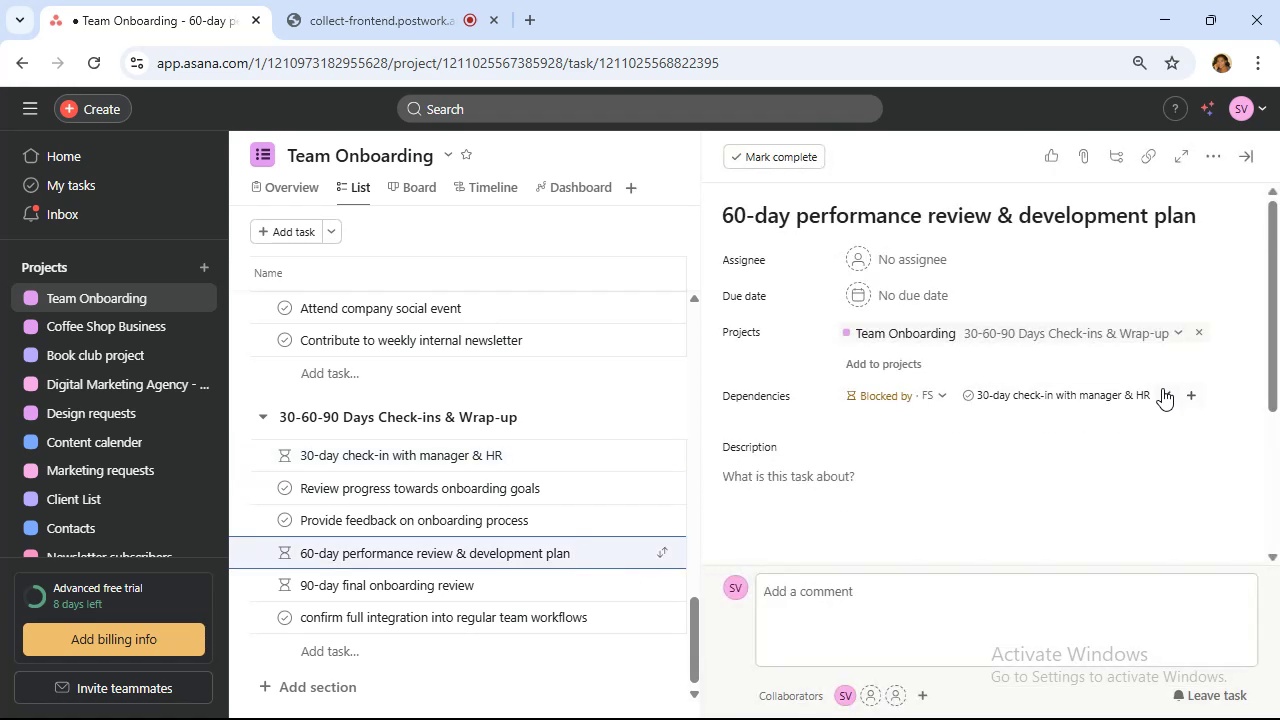 
left_click([1190, 395])
 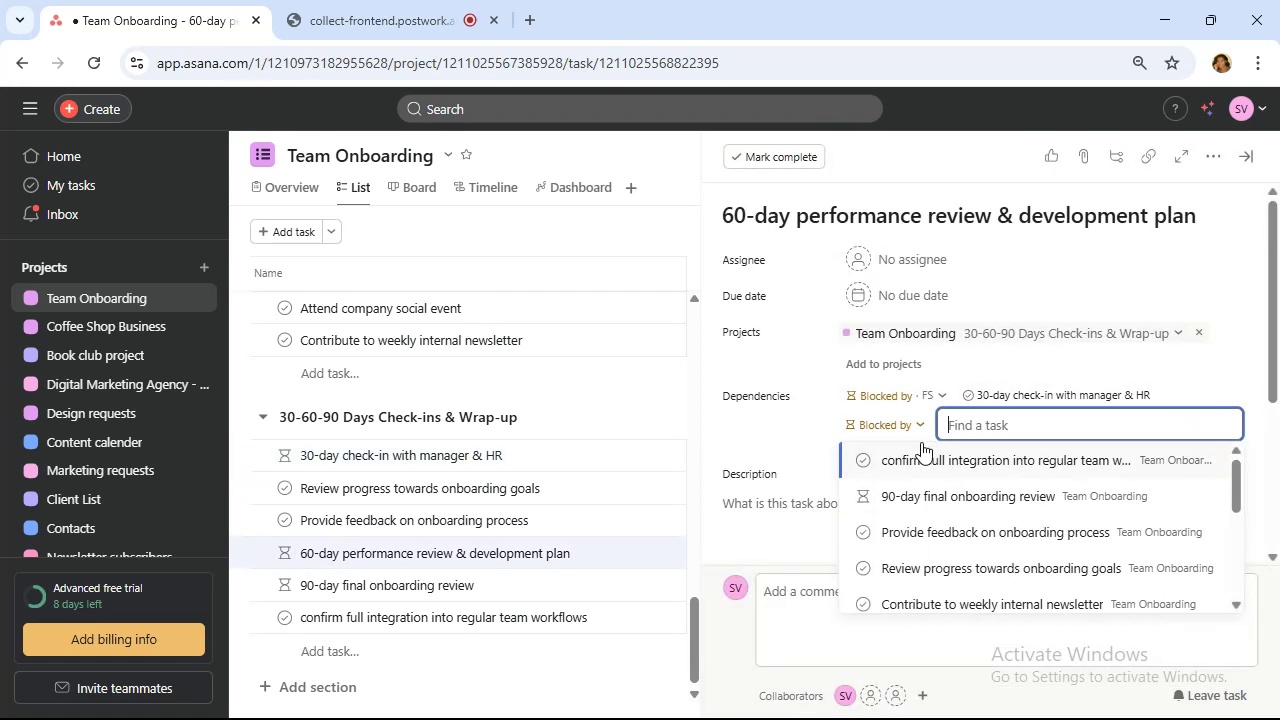 
left_click([918, 426])
 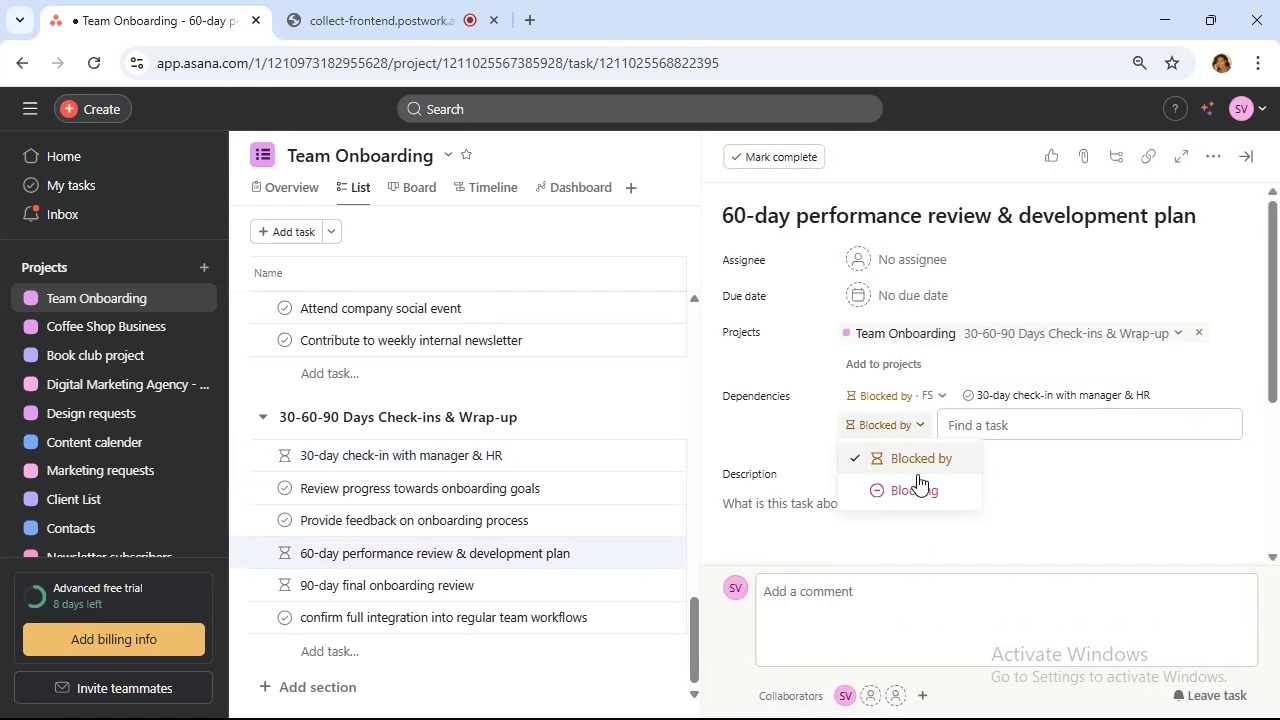 
left_click([918, 488])
 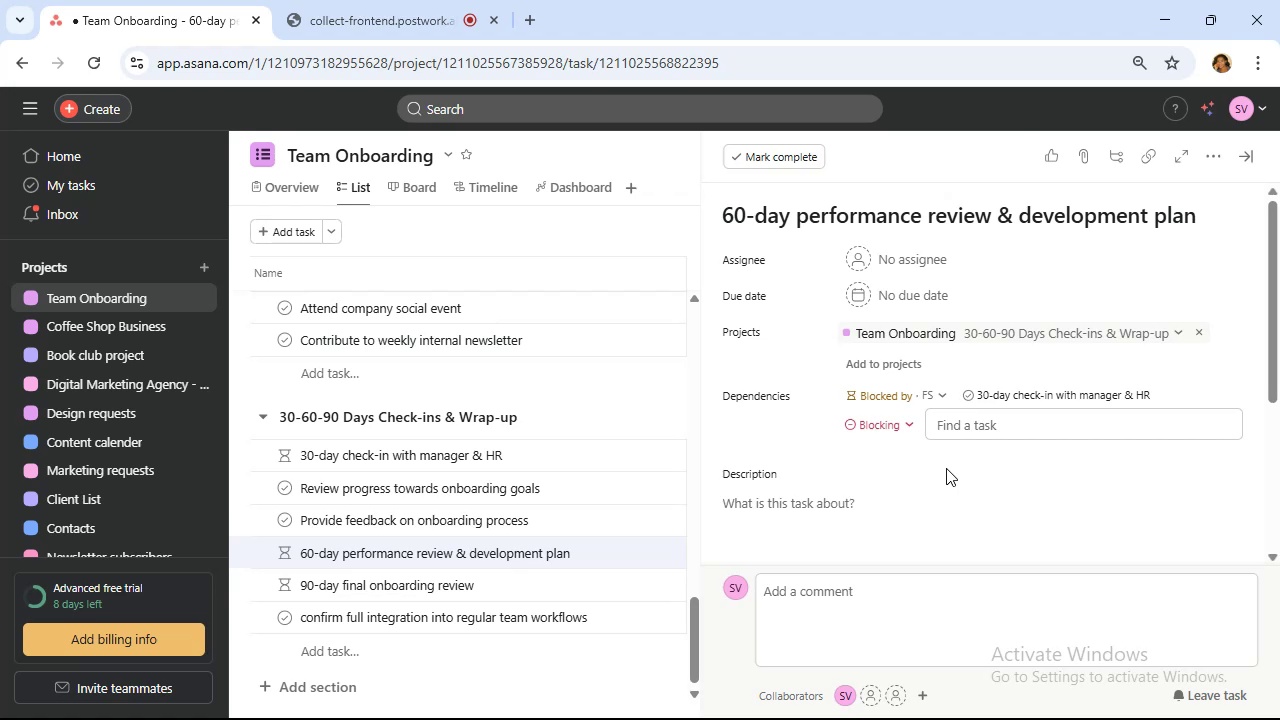 
left_click([996, 426])
 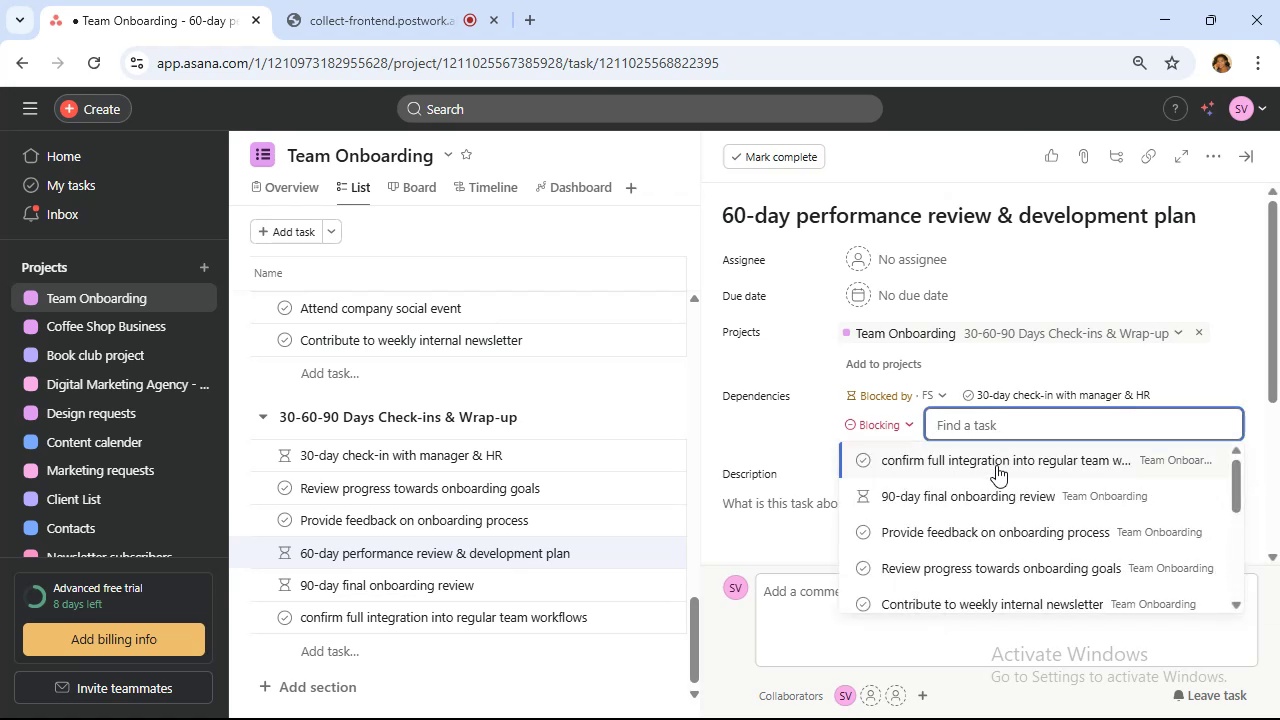 
left_click([996, 461])
 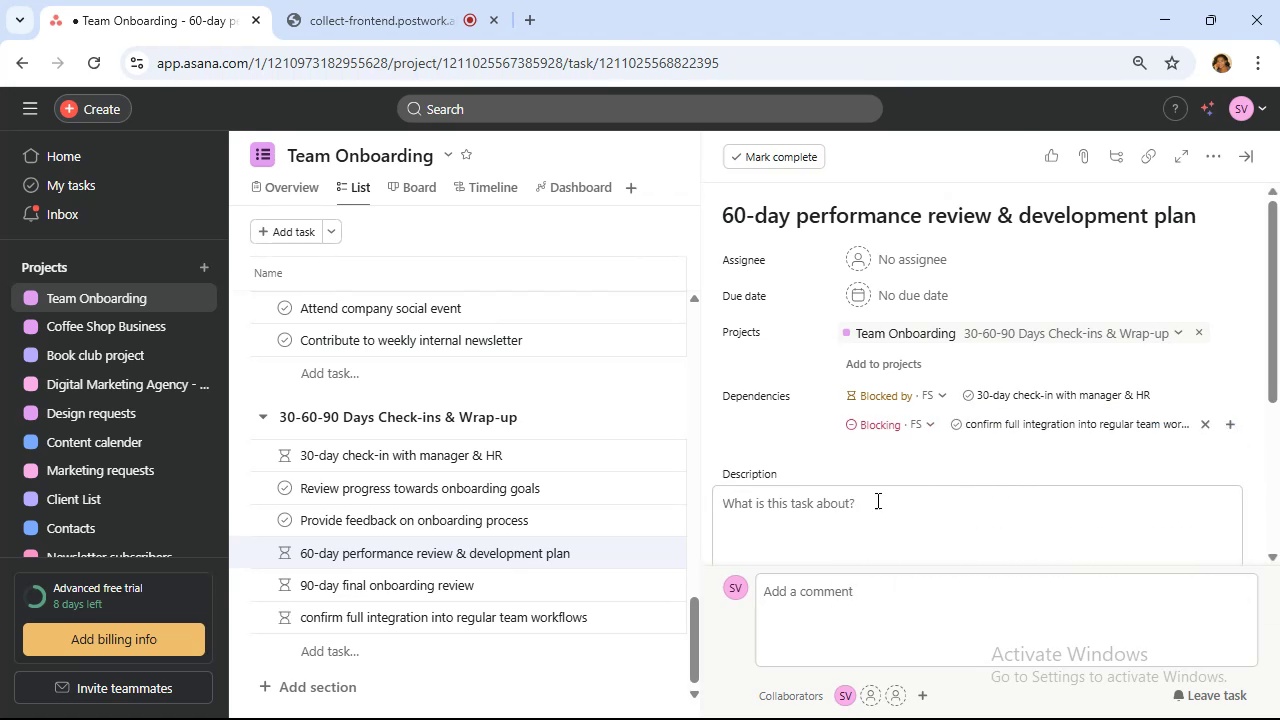 
scroll: coordinate [587, 493], scroll_direction: down, amount: 2.0
 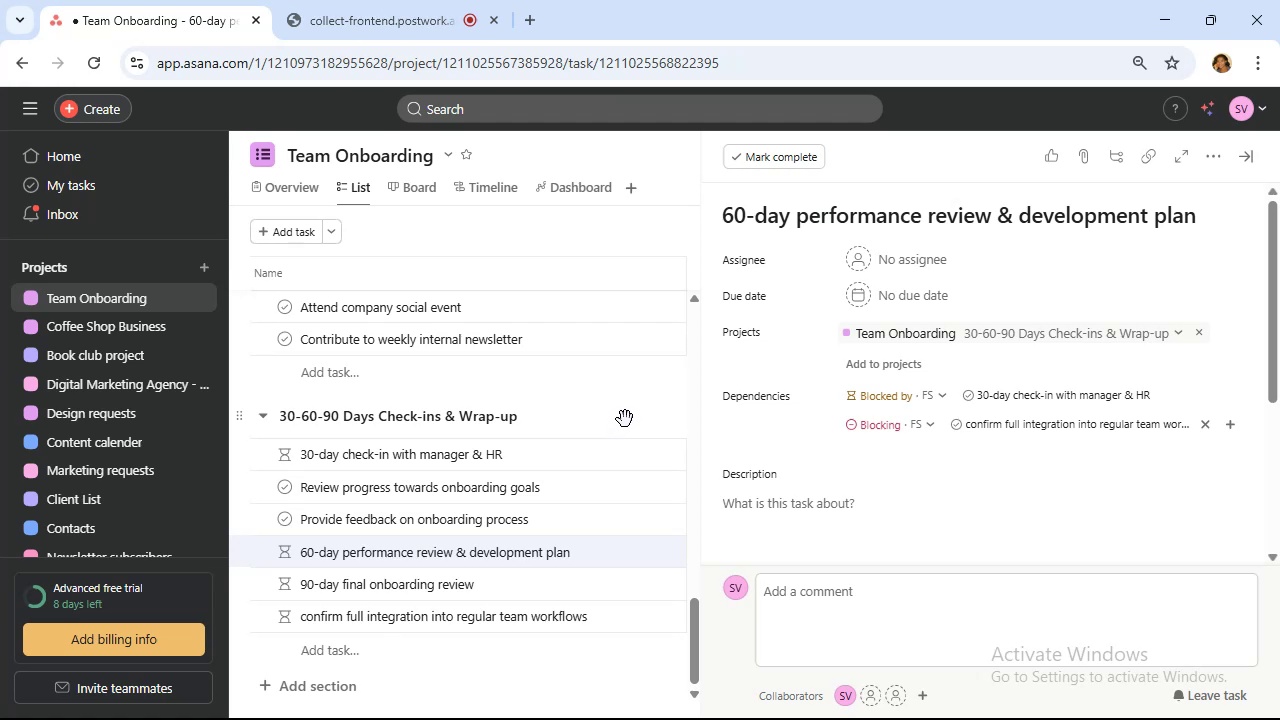 
wait(16.74)
 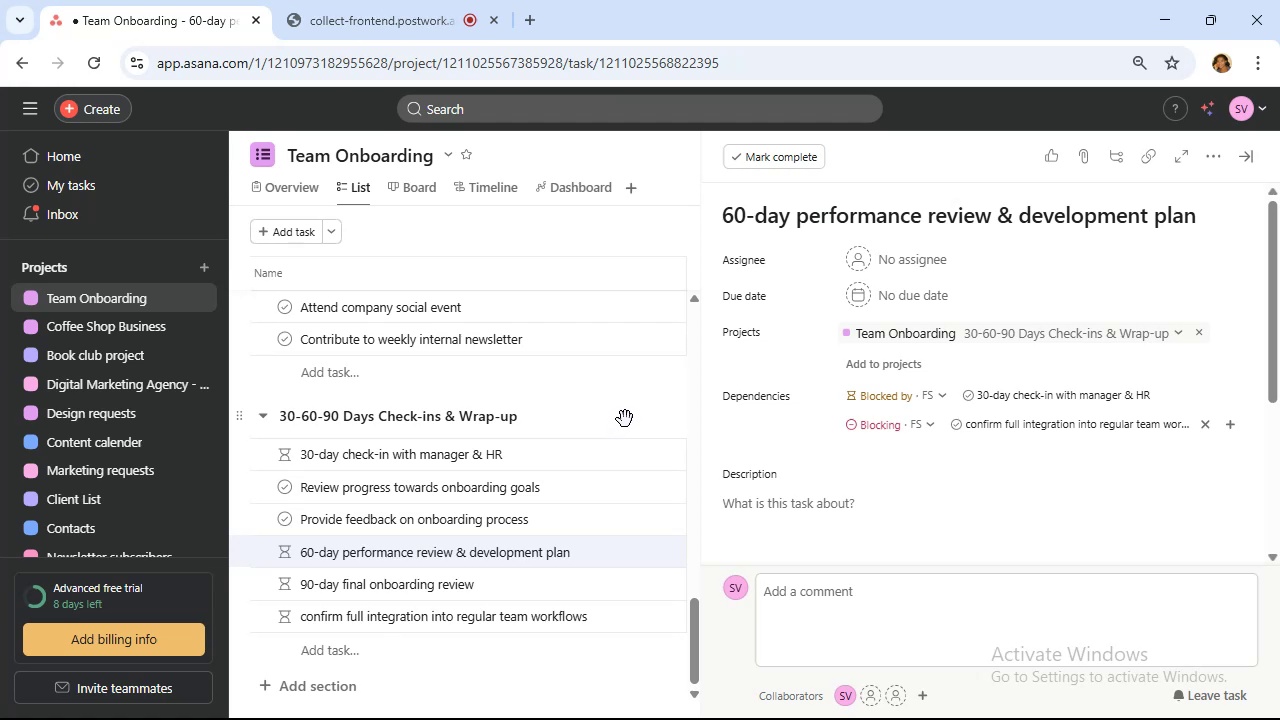 
left_click([1244, 158])
 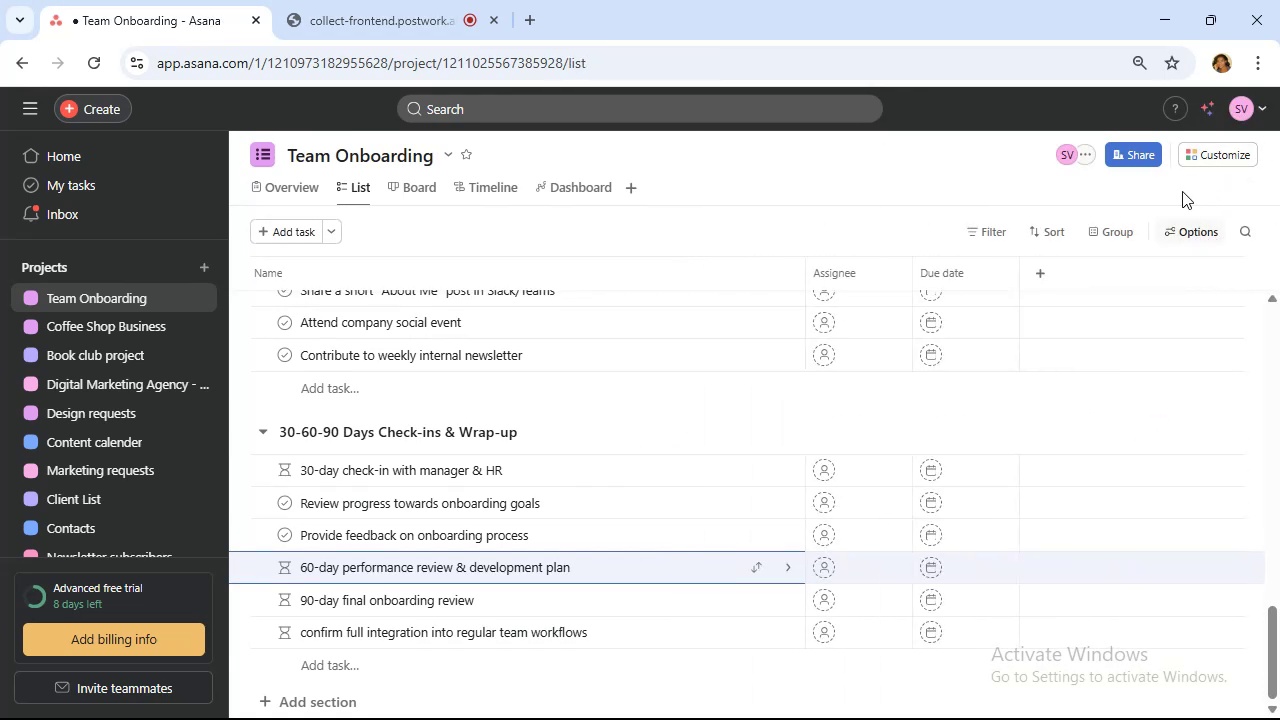 
left_click([1211, 156])
 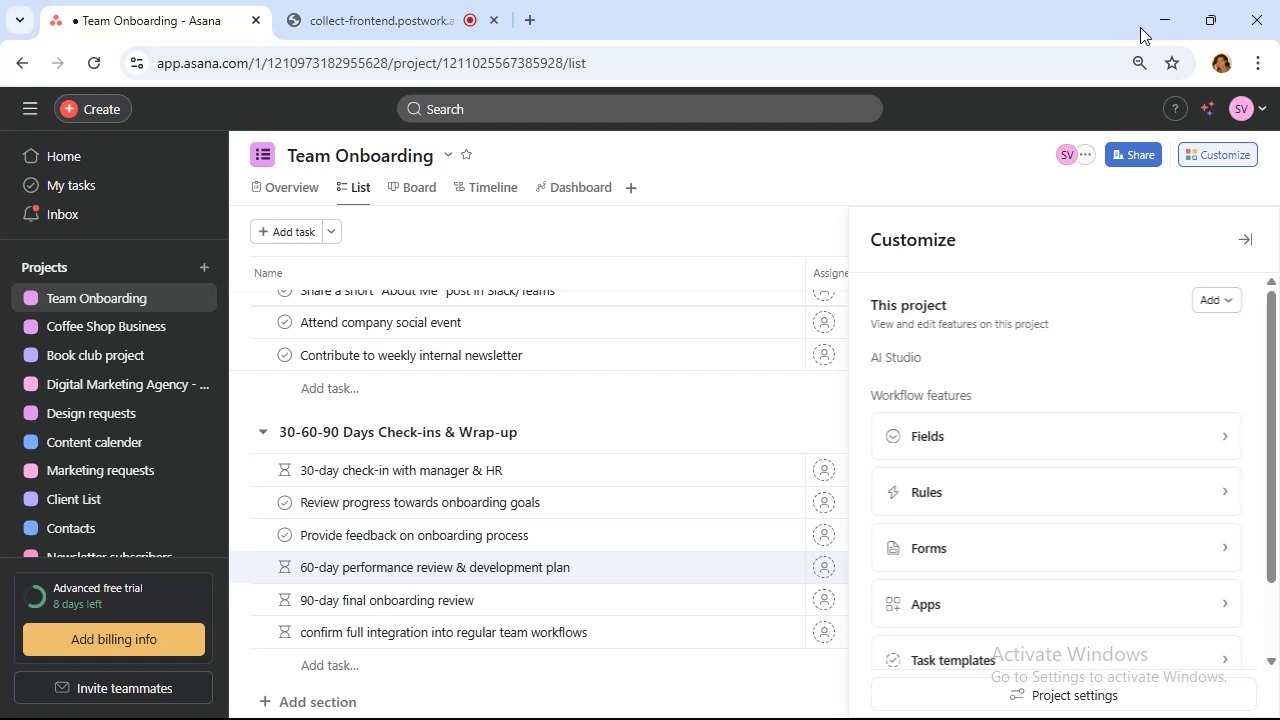 
wait(12.51)
 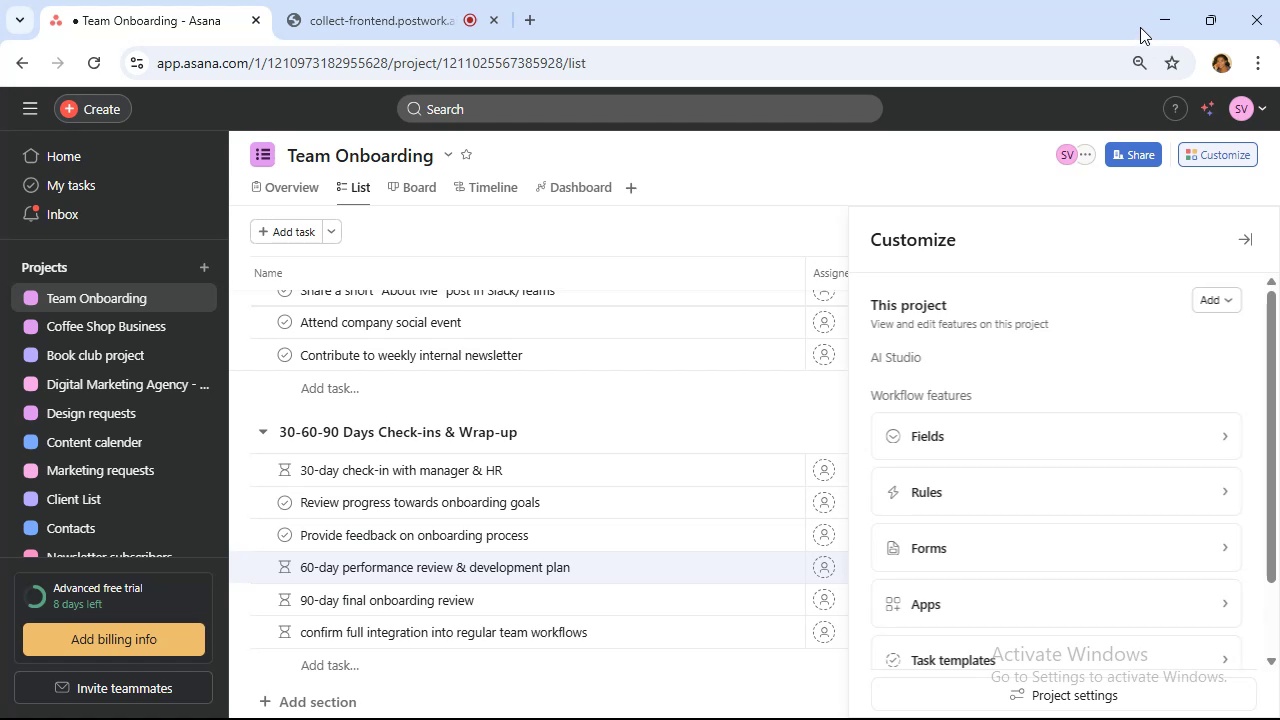 
scroll: coordinate [1099, 421], scroll_direction: down, amount: 5.0
 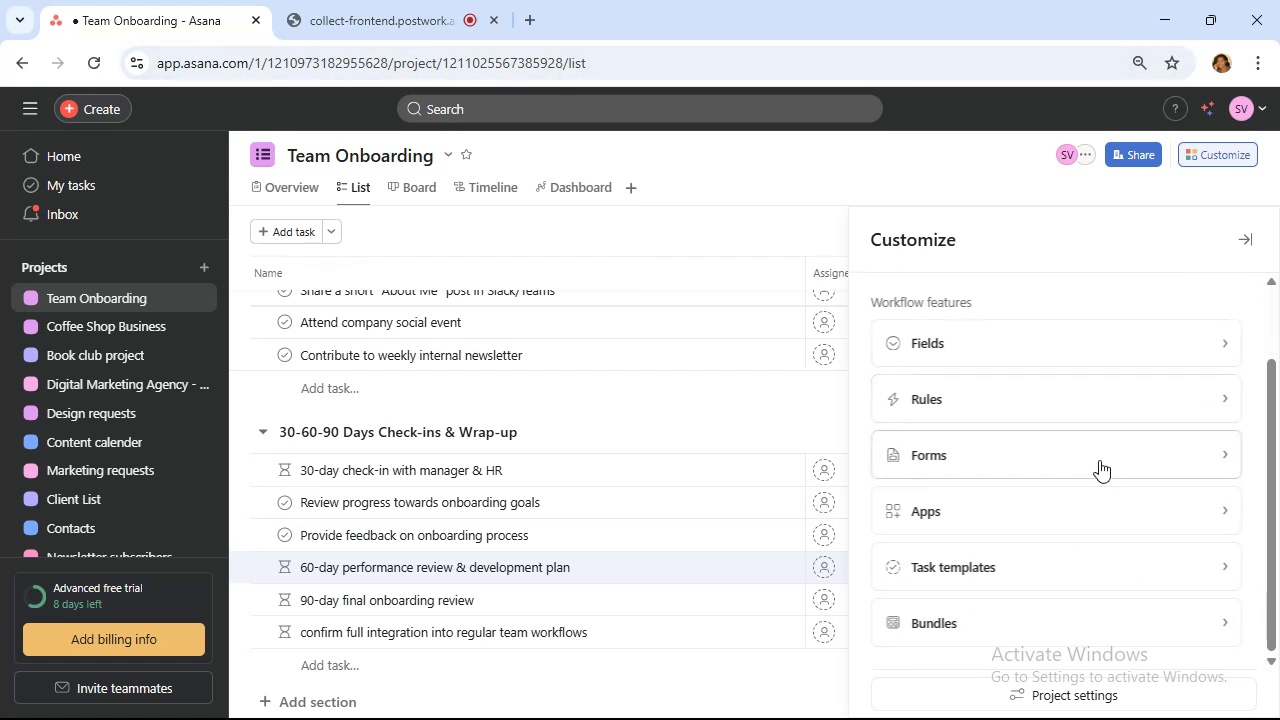 
left_click([1101, 460])
 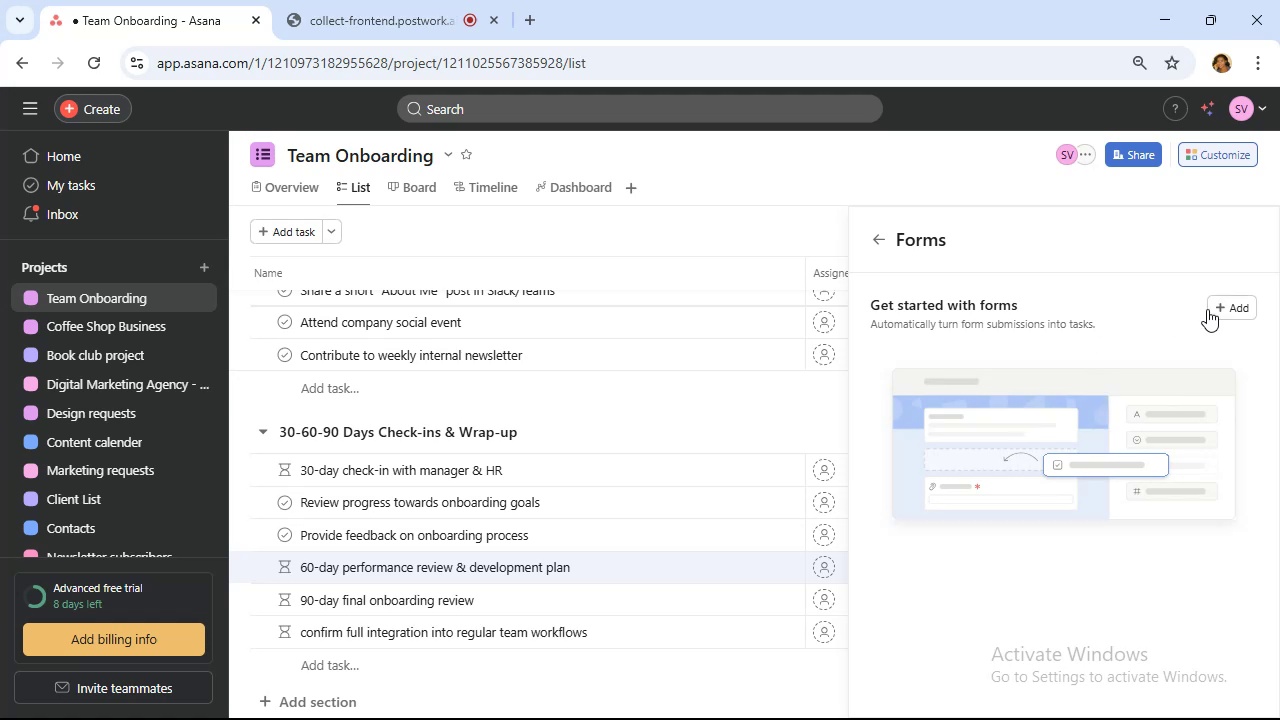 
left_click([1233, 309])
 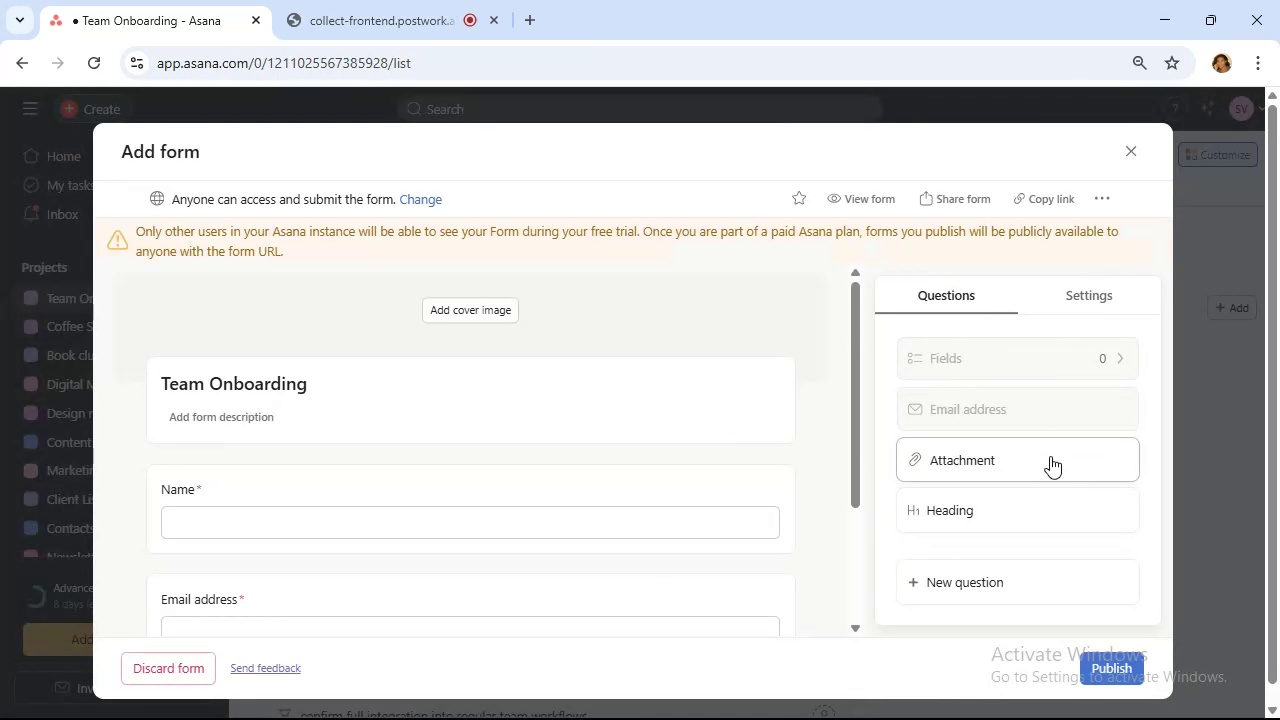 
wait(6.46)
 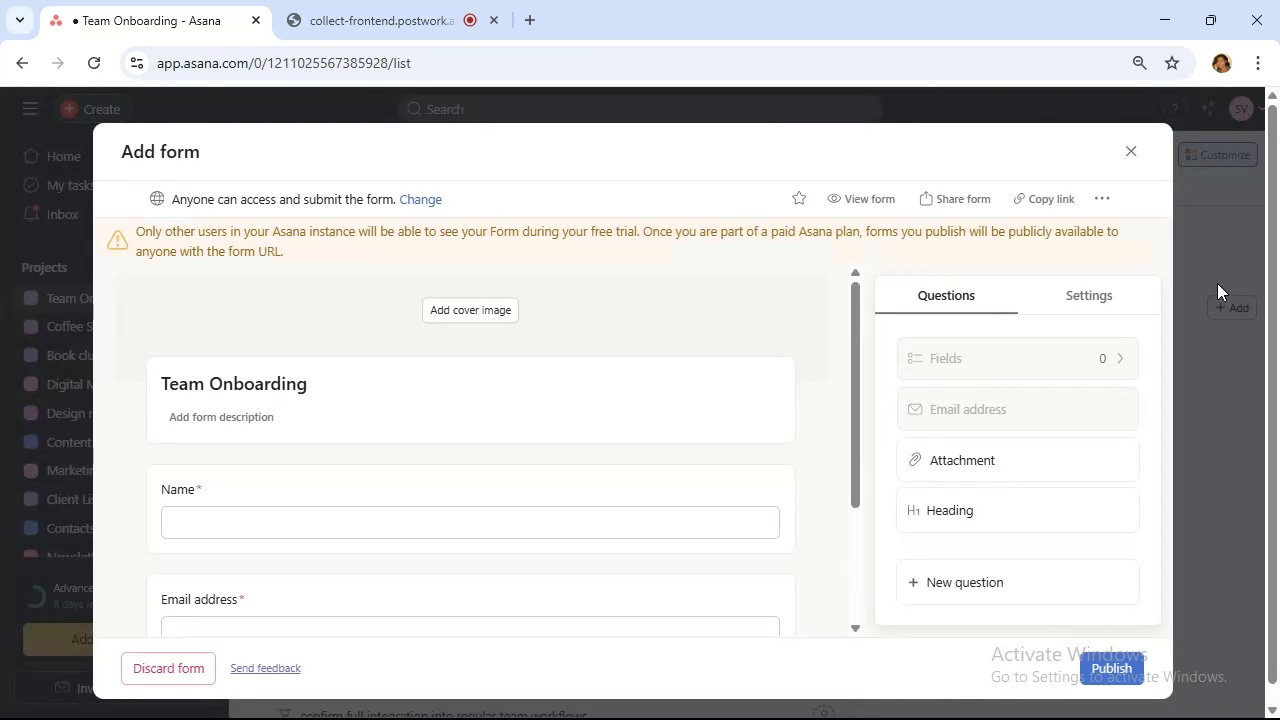 
left_click([321, 382])
 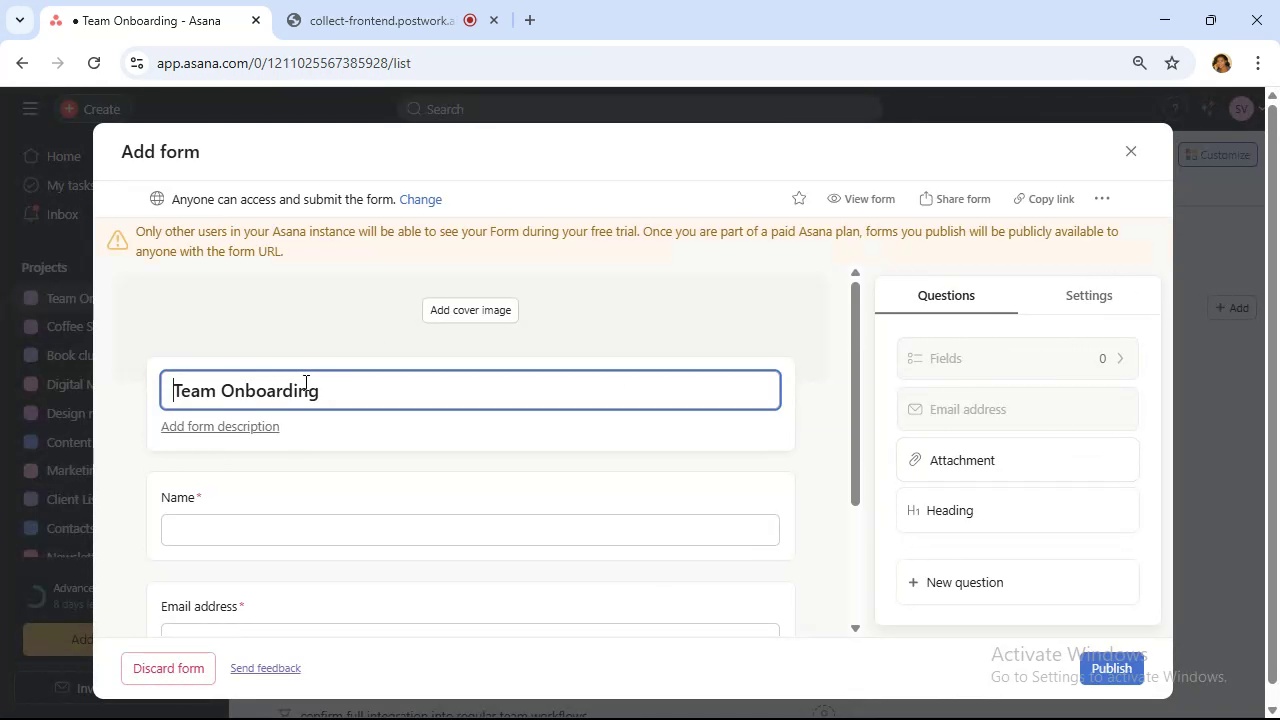 
left_click_drag(start_coordinate=[335, 395], to_coordinate=[43, 398])
 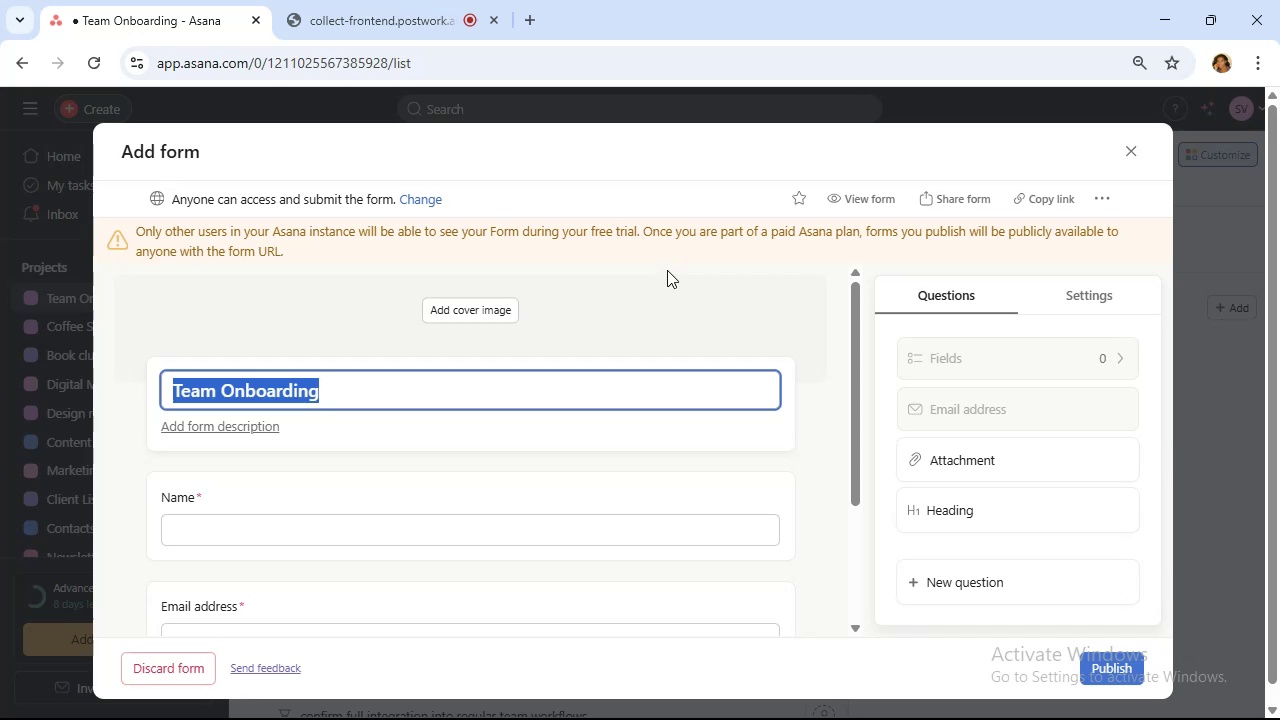 
type(New Hire Feedback )
 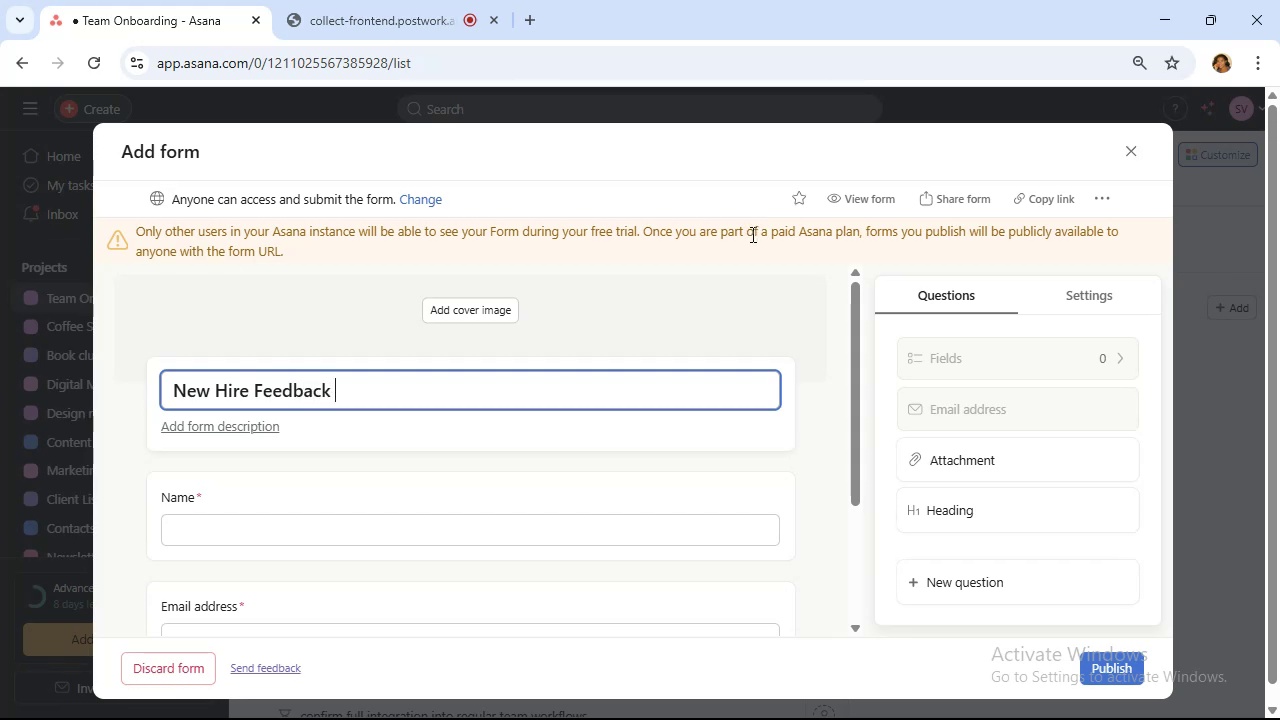 
wait(15.95)
 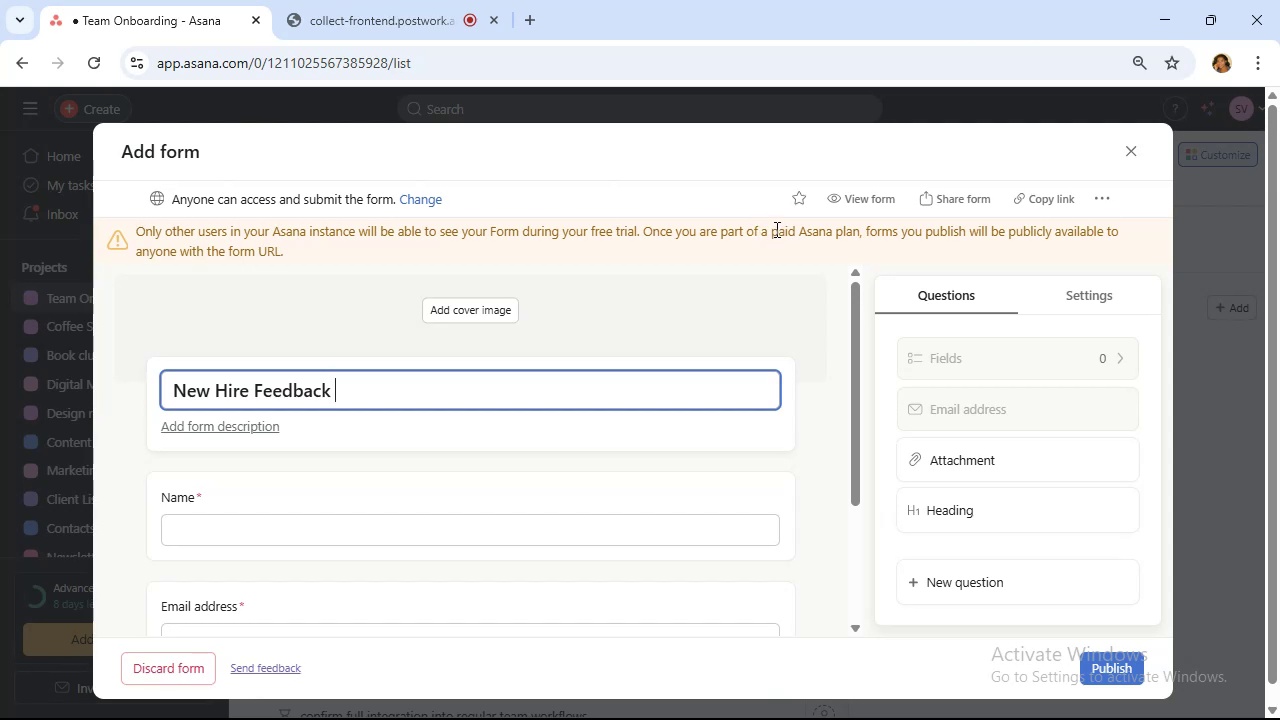 
type(Form)
 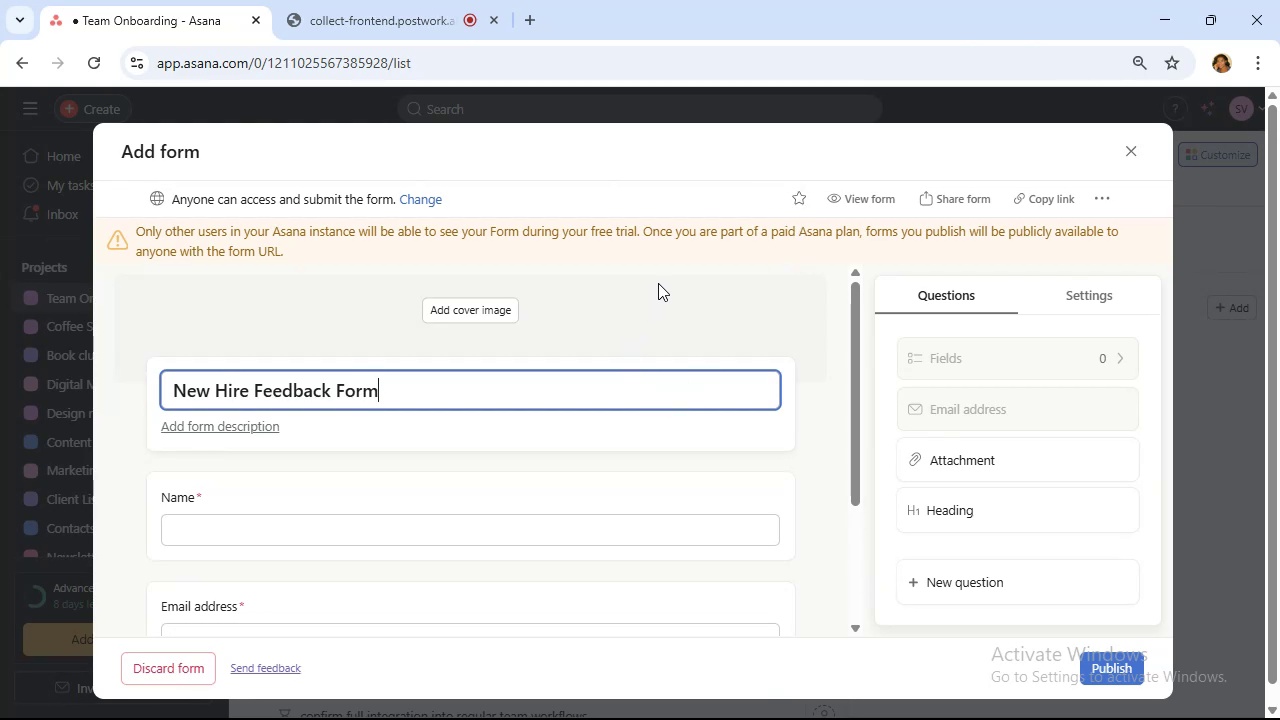 
wait(11.08)
 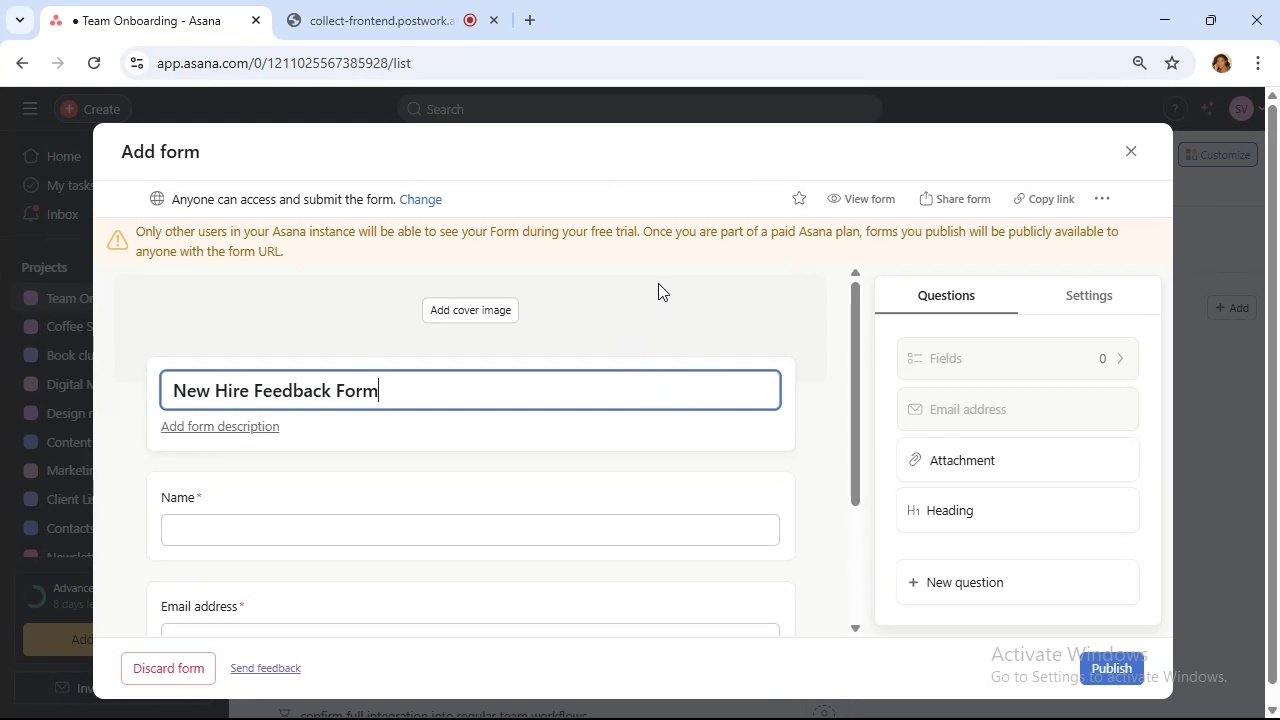 
left_click([250, 429])
 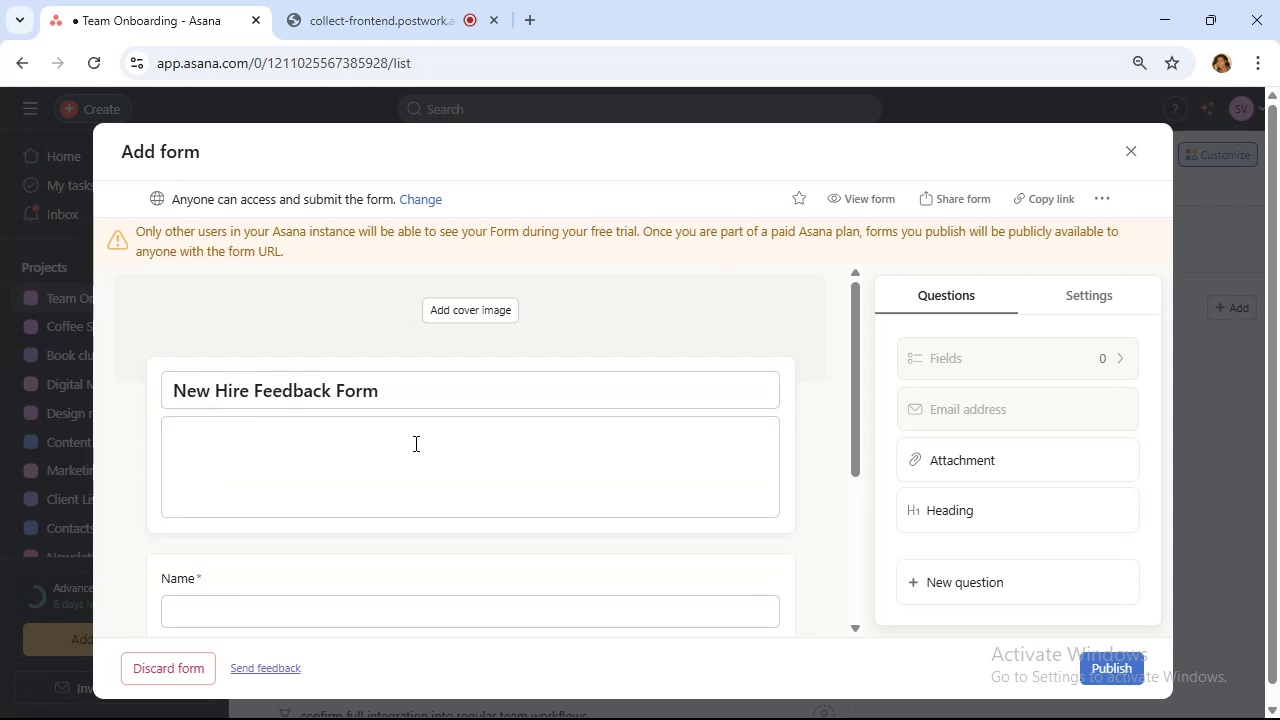 
left_click([416, 443])
 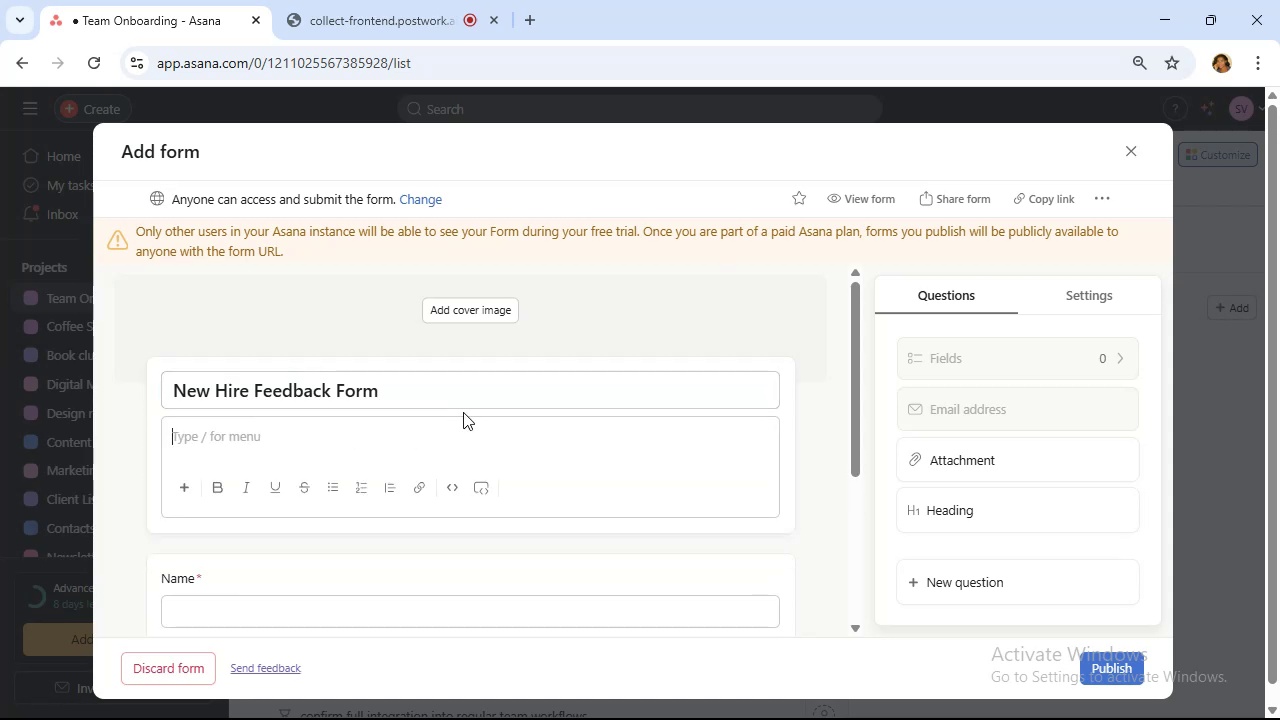 
type(Feedback form )
 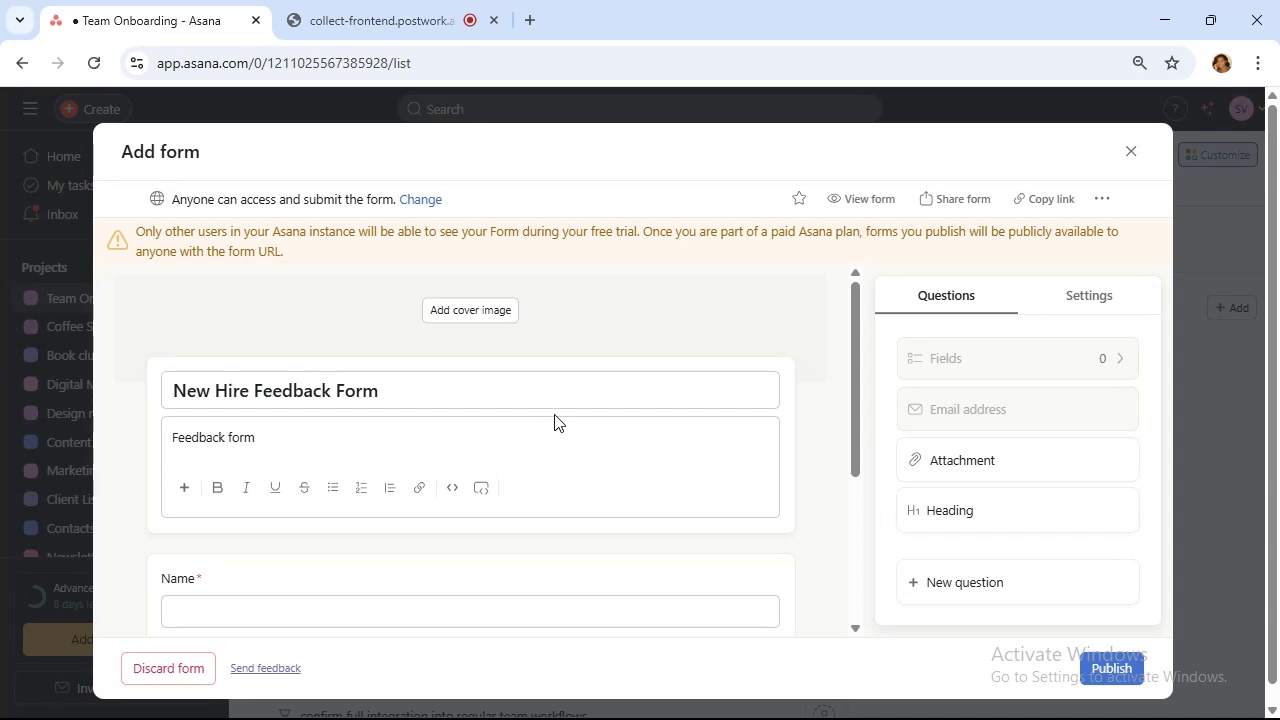 
wait(6.84)
 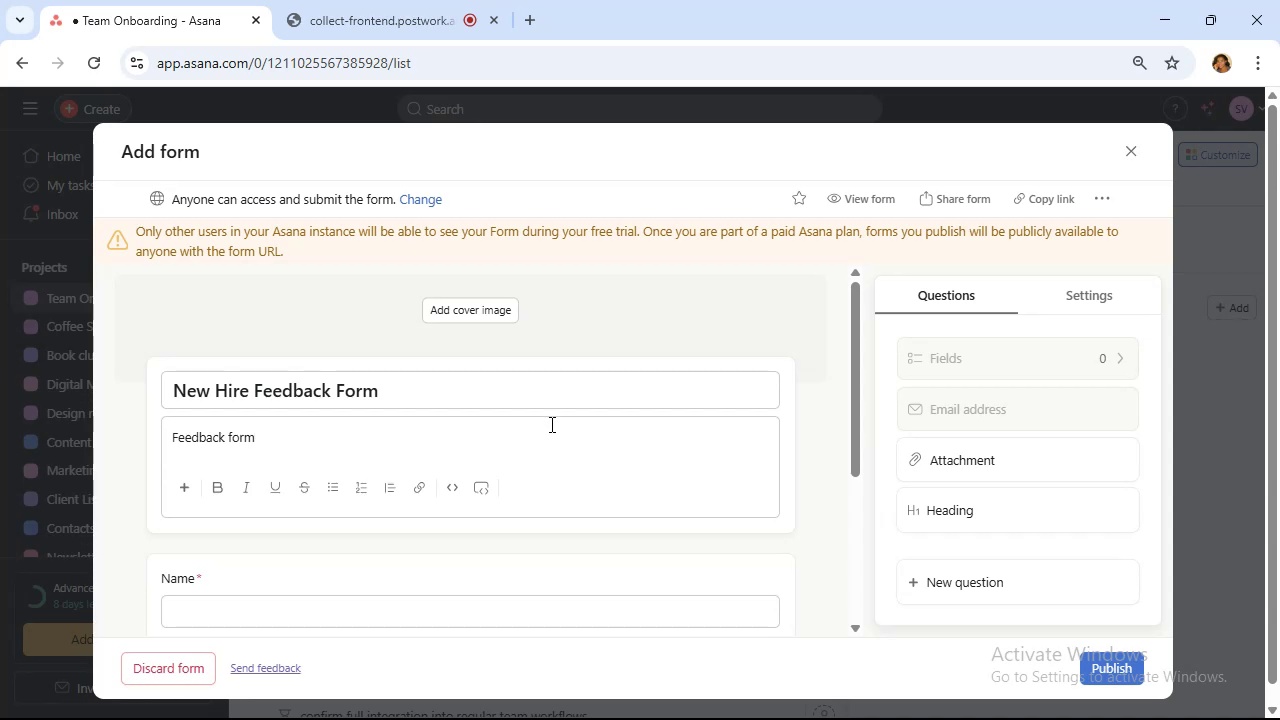 
type(to gather feedback )
 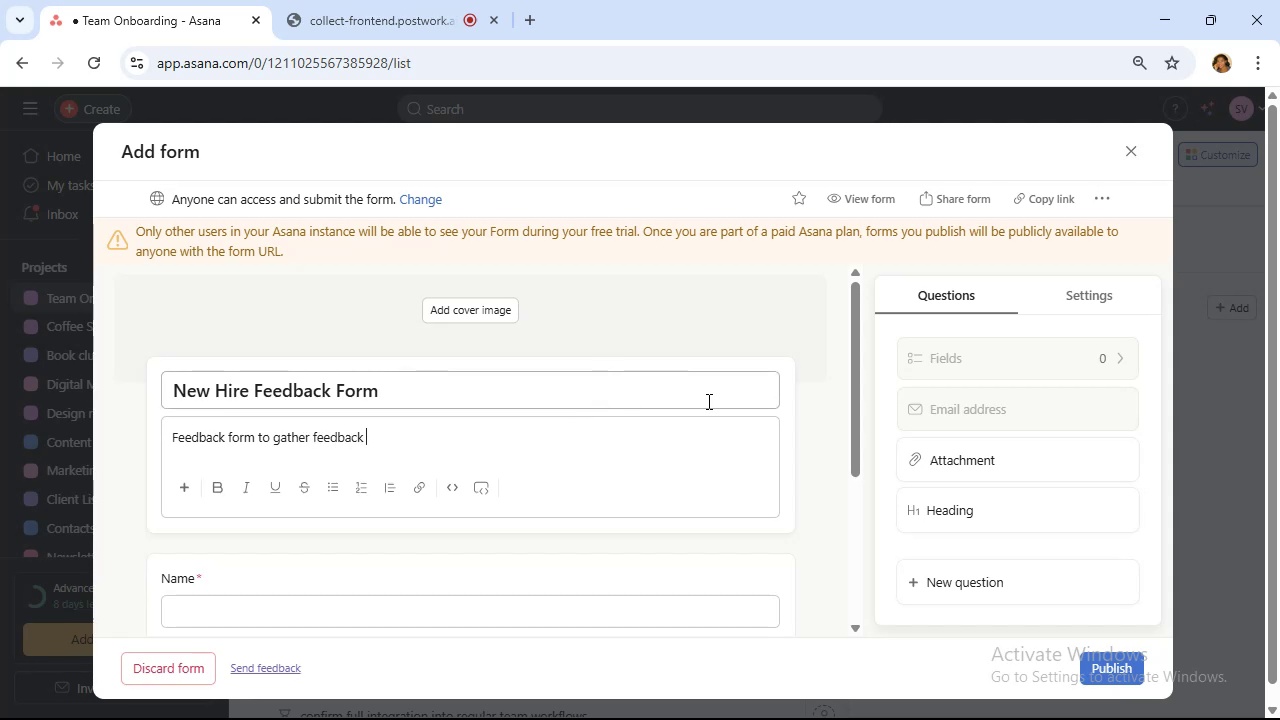 
wait(7.69)
 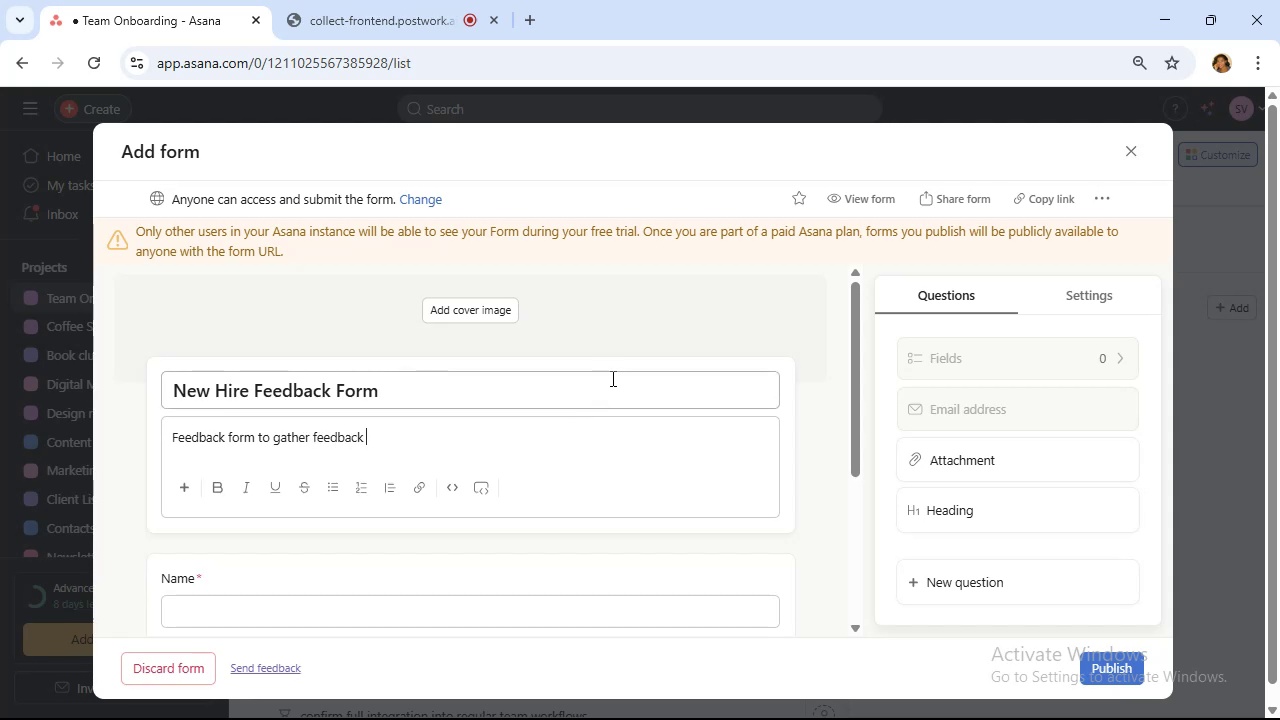 
hold_key(key=Backspace, duration=0.77)
 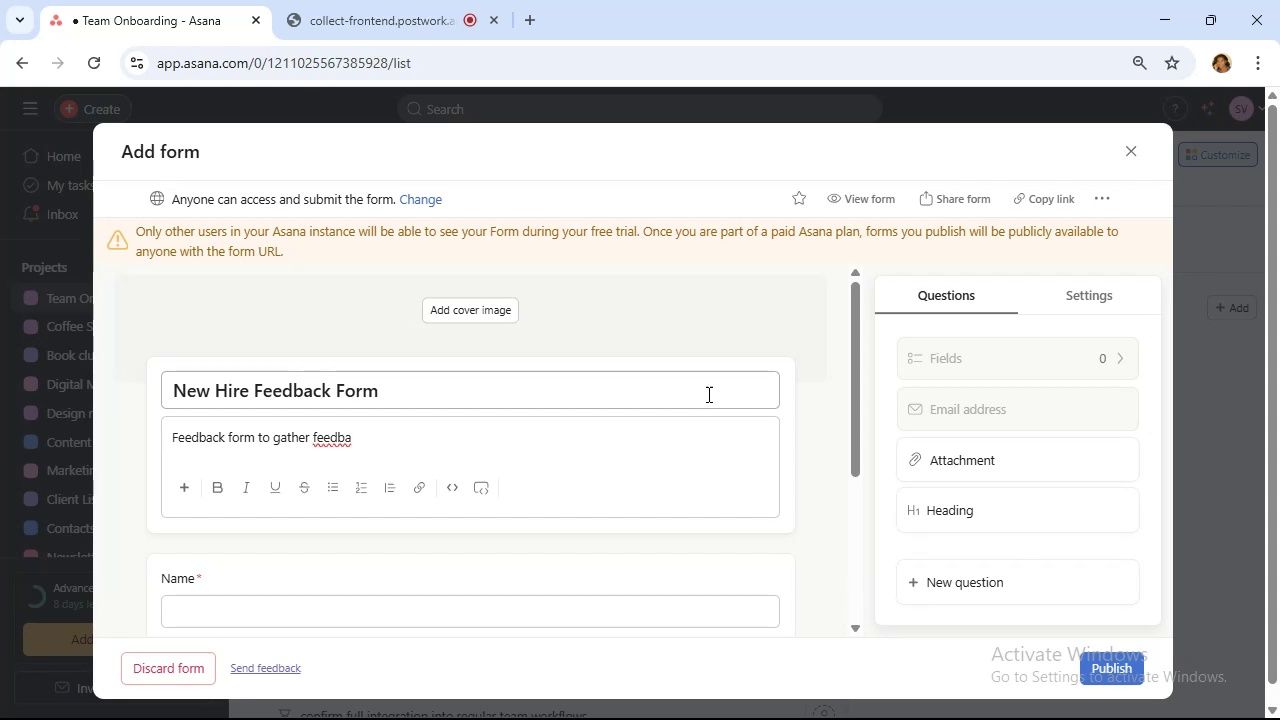 
key(Backspace)
key(Backspace)
key(Backspace)
key(Backspace)
key(Backspace)
key(Backspace)
type(insights and trck progress)
 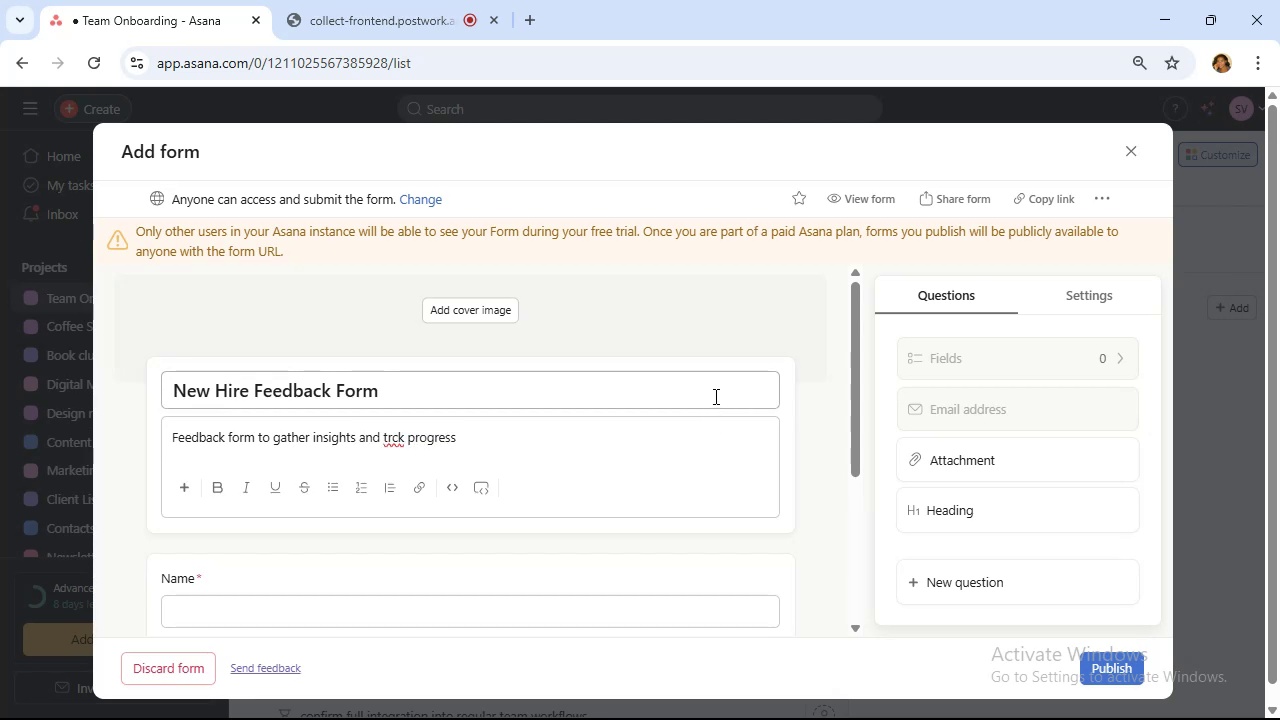 
hold_key(key=ArrowLeft, duration=0.91)
 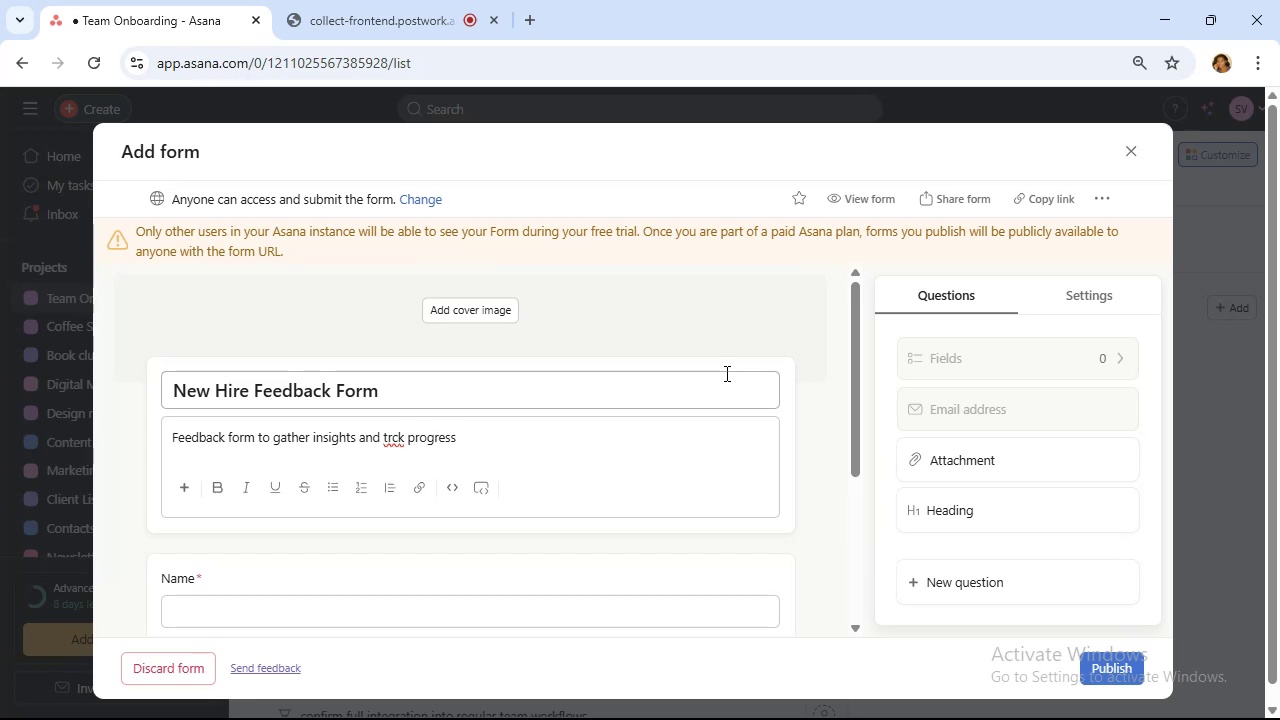 
wait(5.33)
 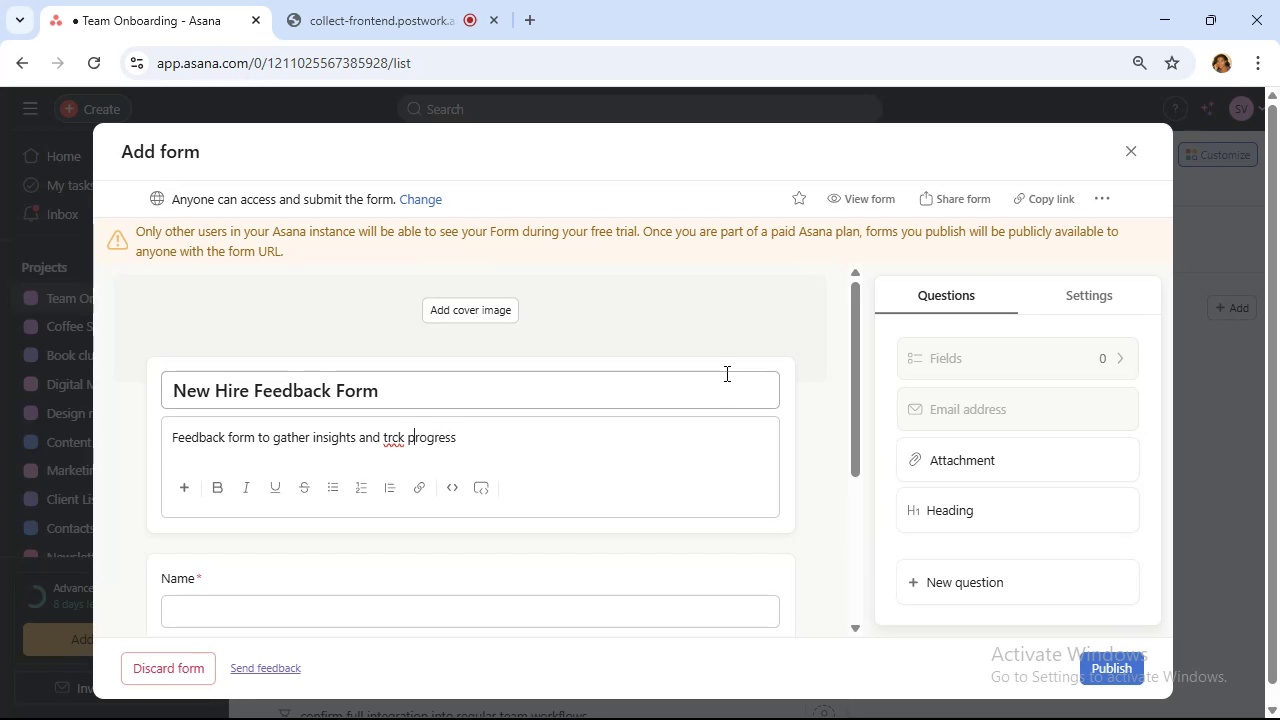 
key(ArrowLeft)
 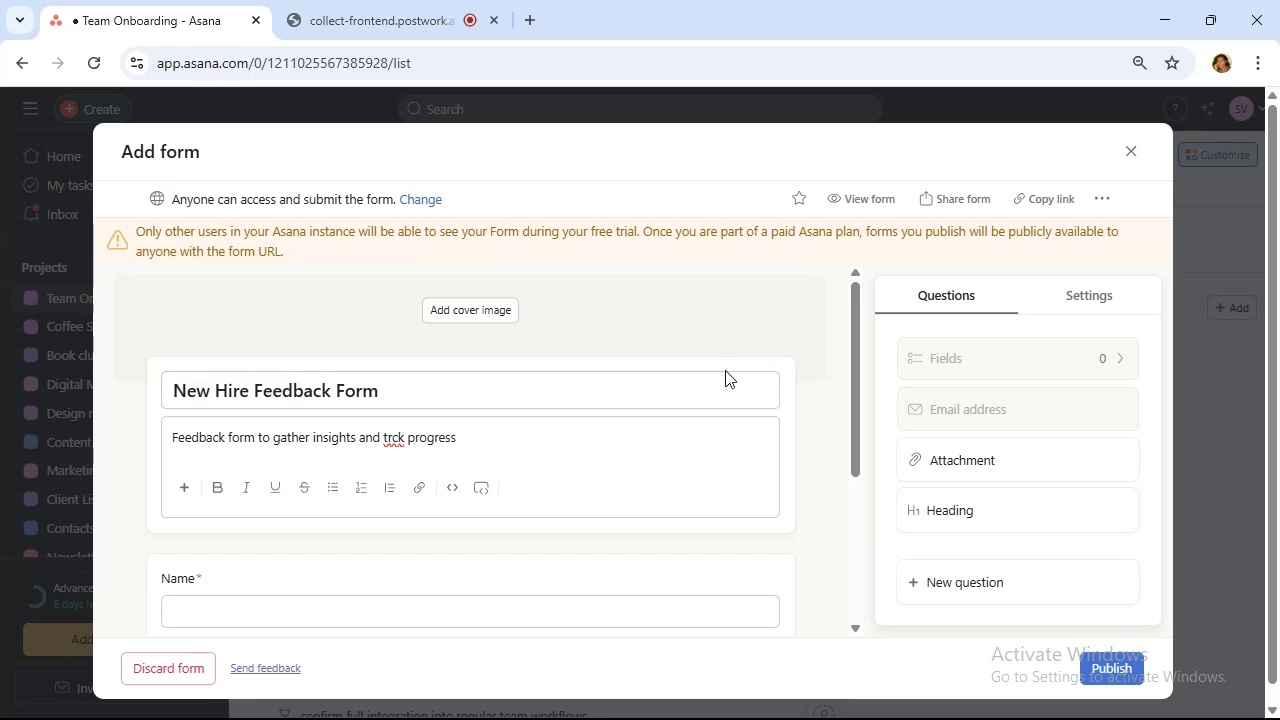 
key(ArrowLeft)
 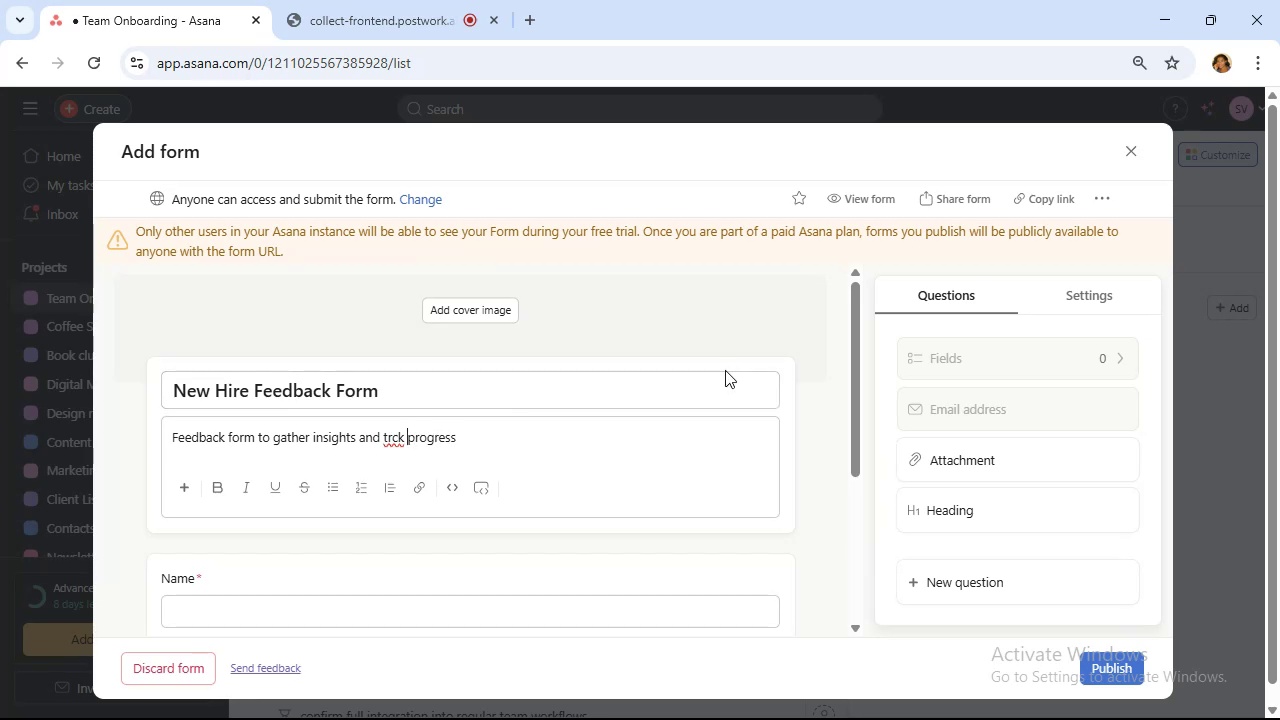 
key(ArrowLeft)
 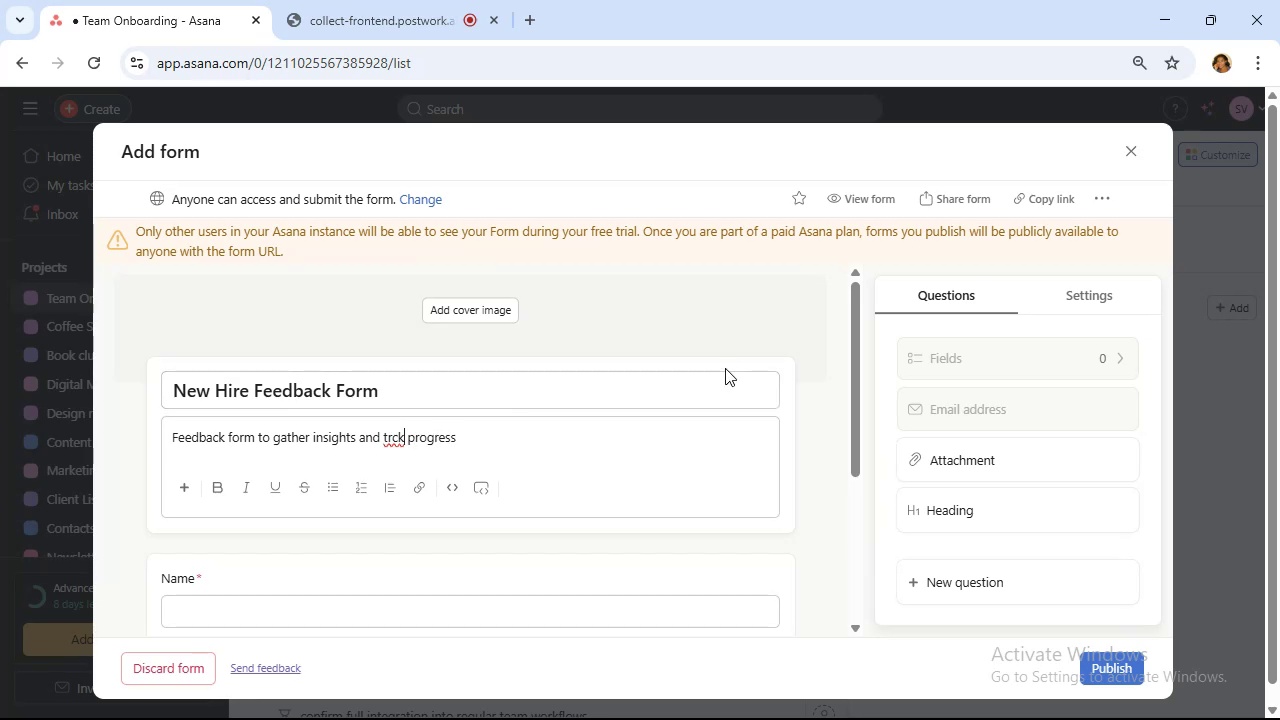 
key(ArrowLeft)
 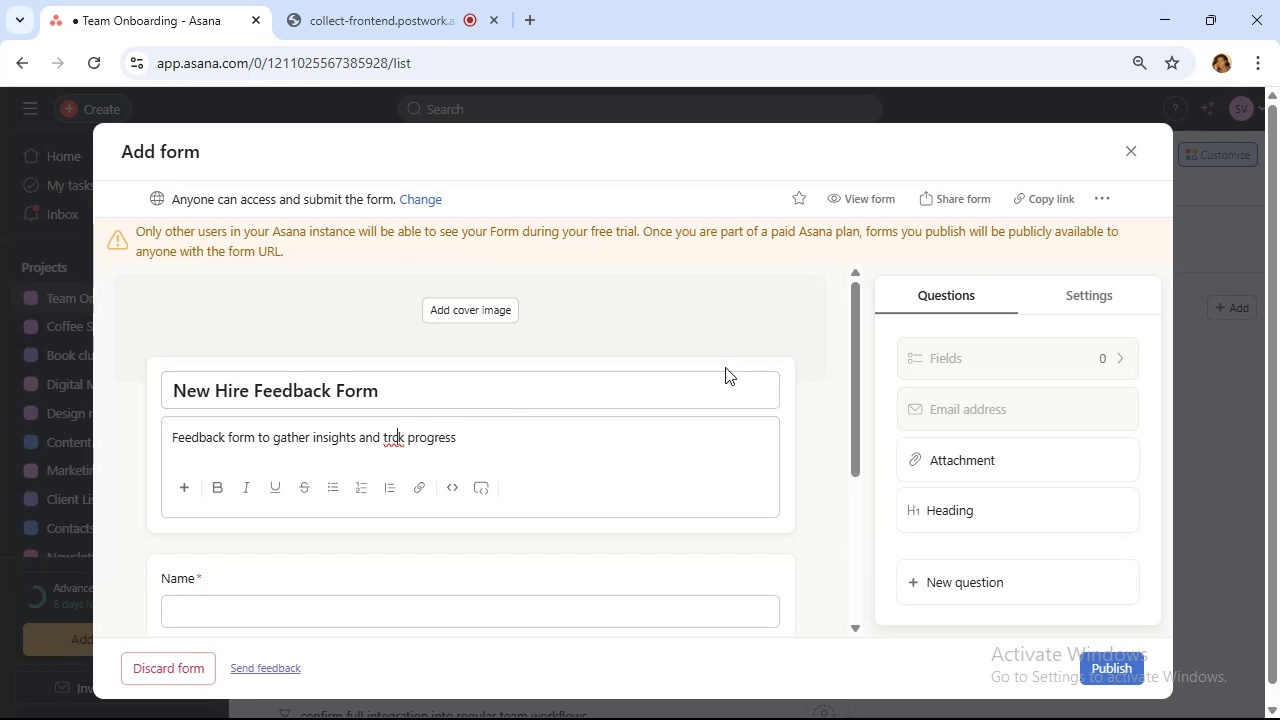 
key(ArrowLeft)
 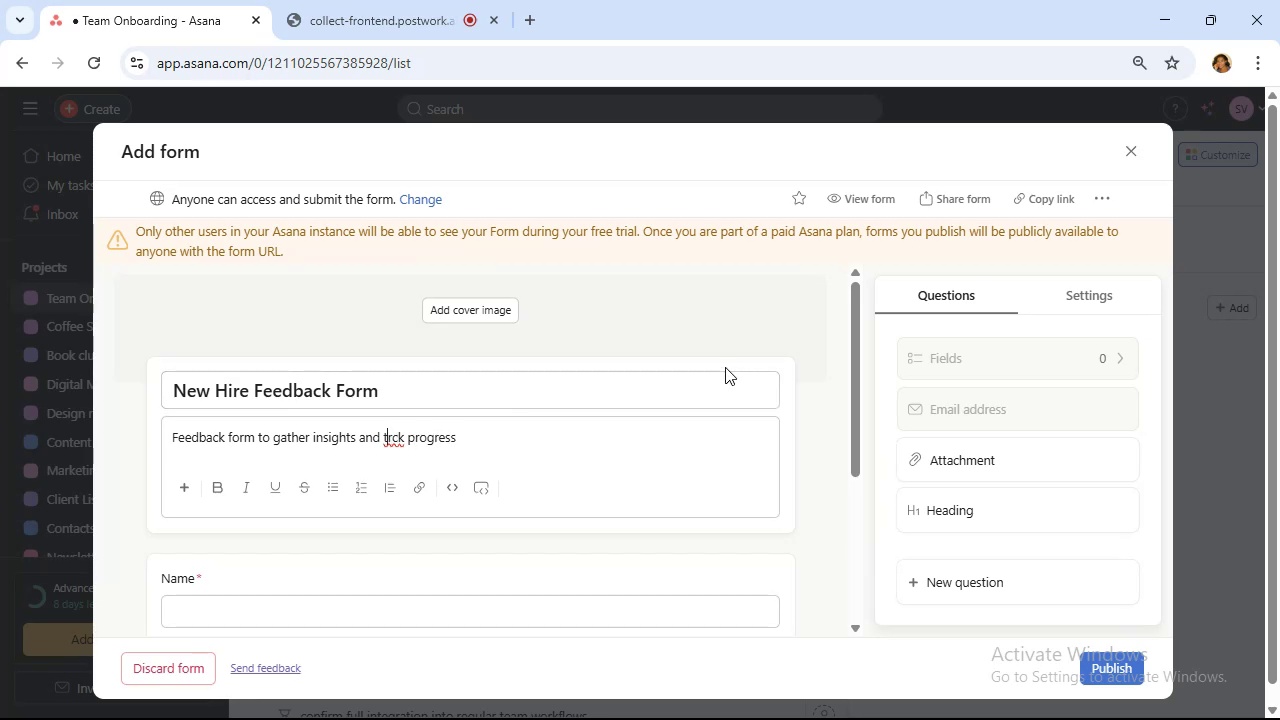 
key(ArrowRight)
 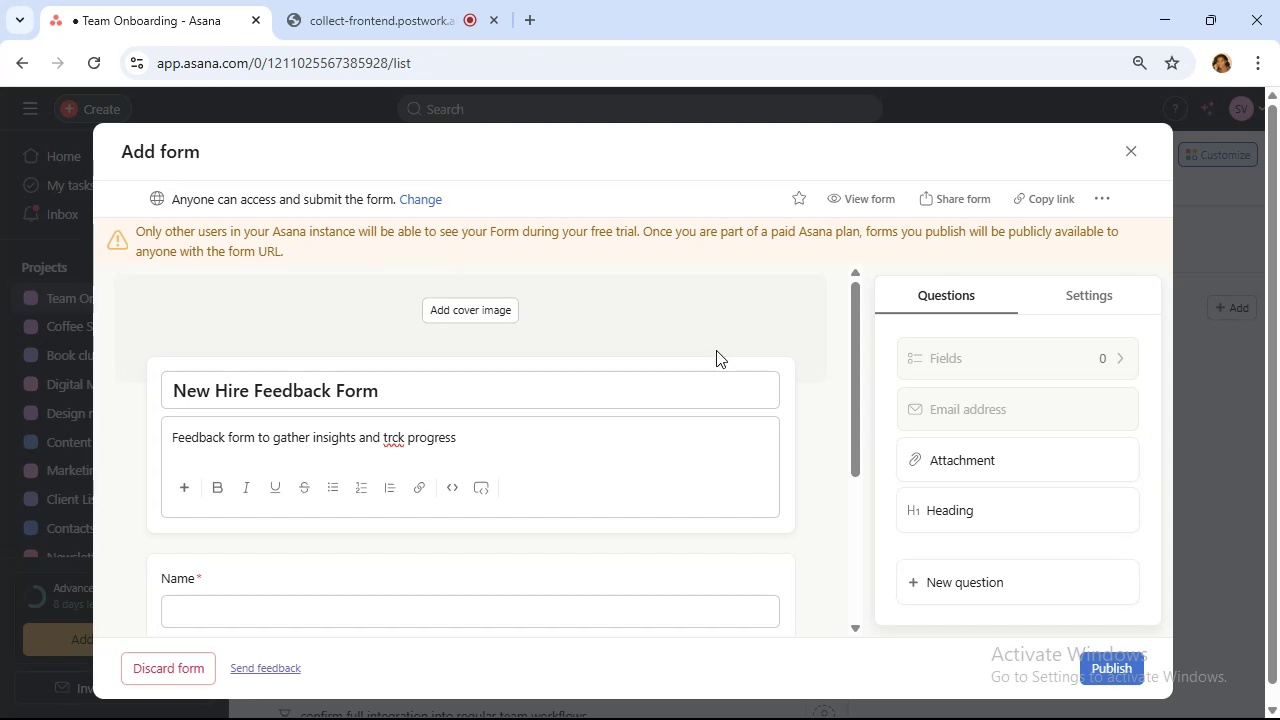 
hold_key(key=A, duration=0.34)
 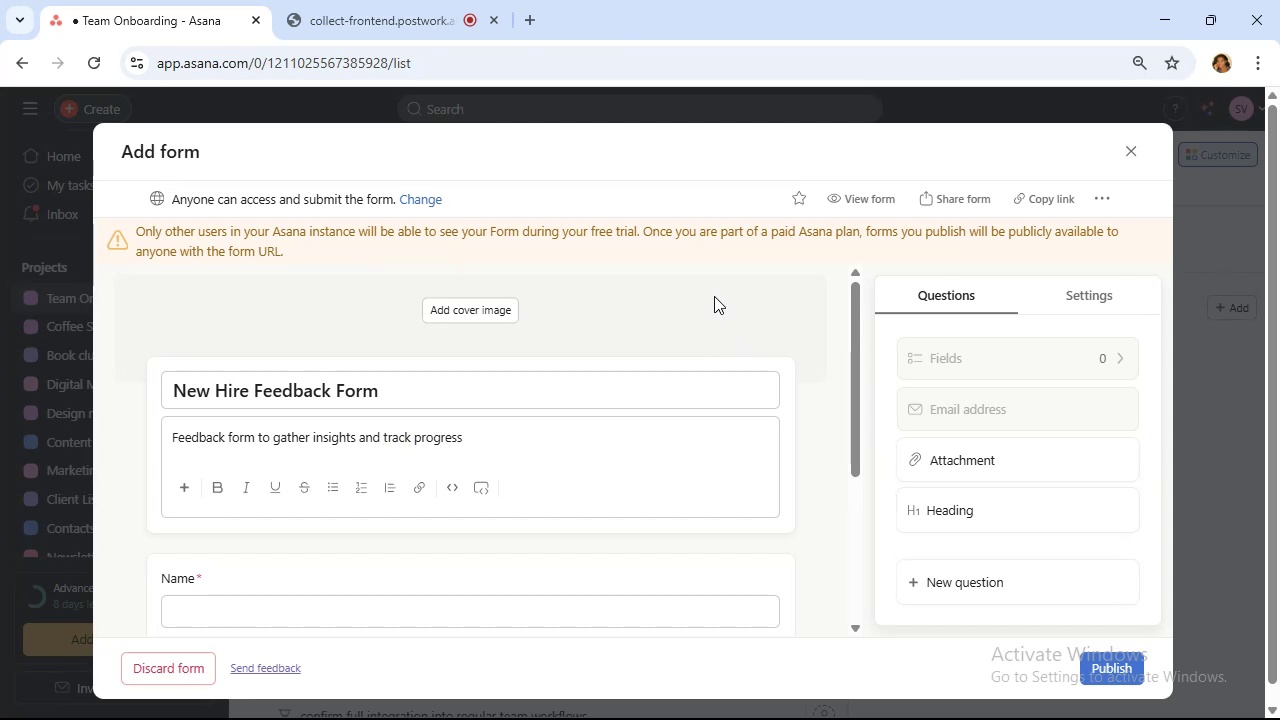 
scroll: coordinate [684, 411], scroll_direction: down, amount: 3.0
 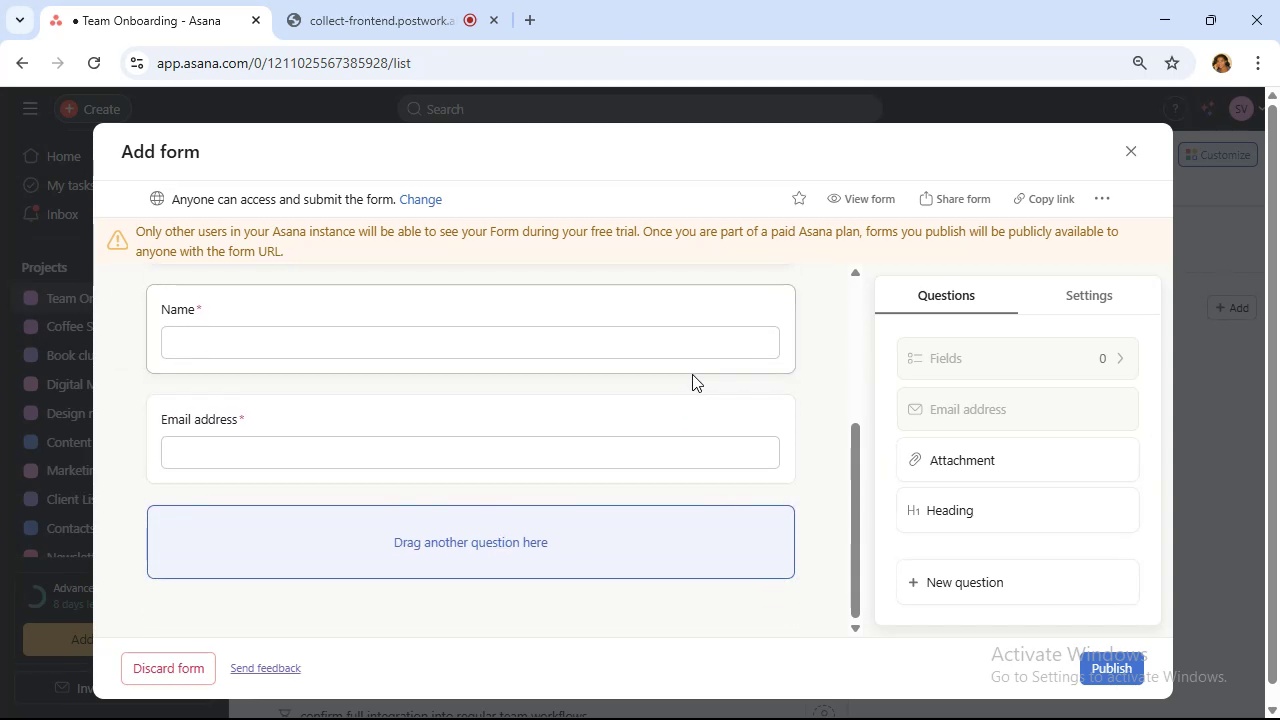 
left_click([624, 424])
 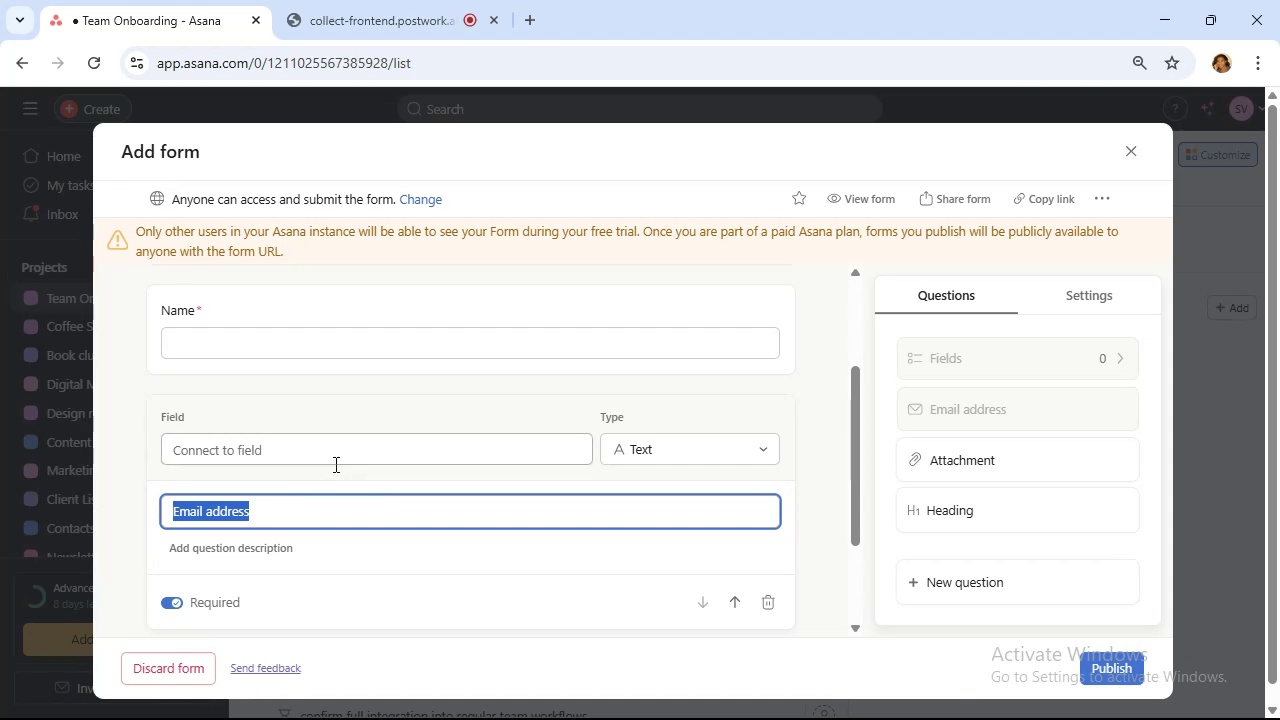 
wait(5.74)
 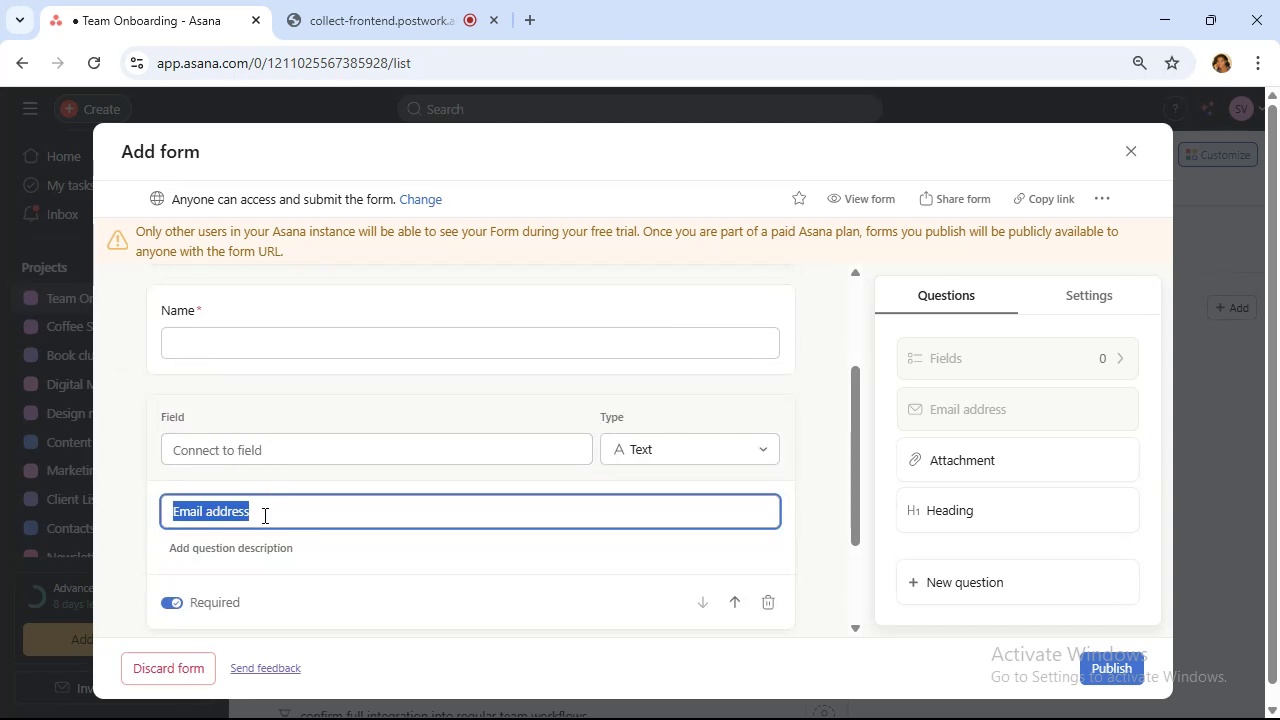 
type(Department )
 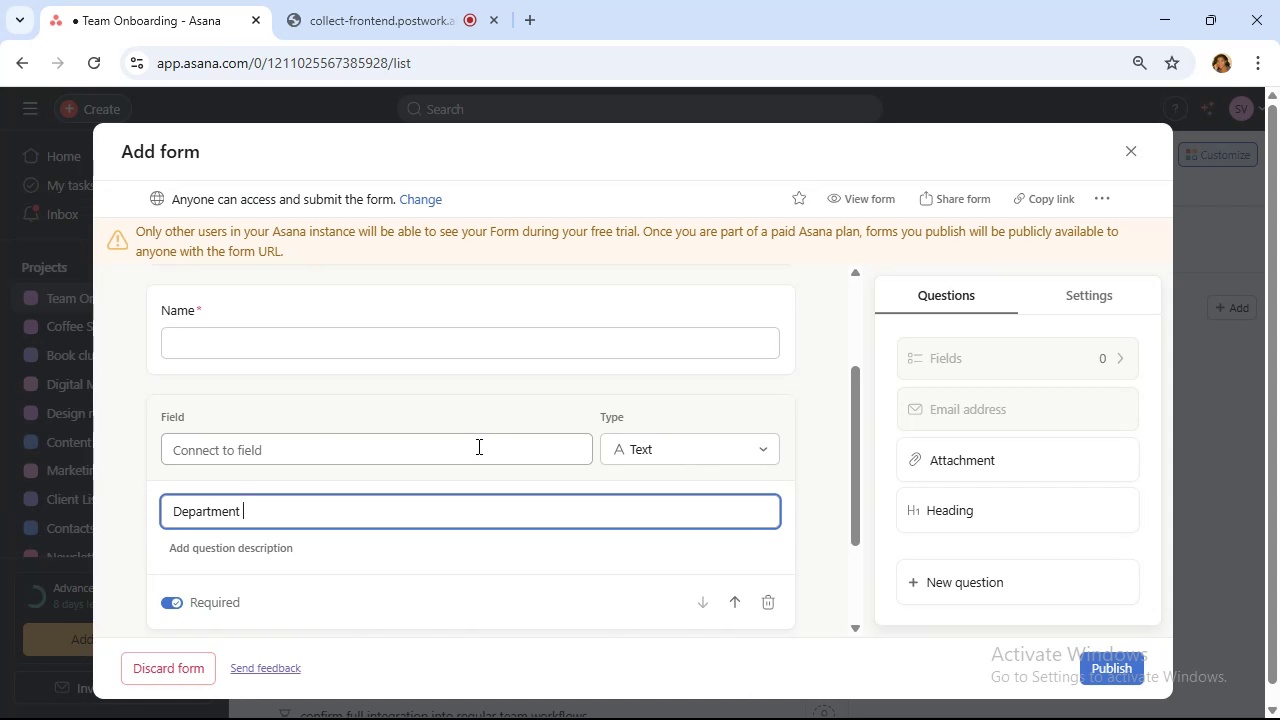 
key(Backspace)
type(/Role)
 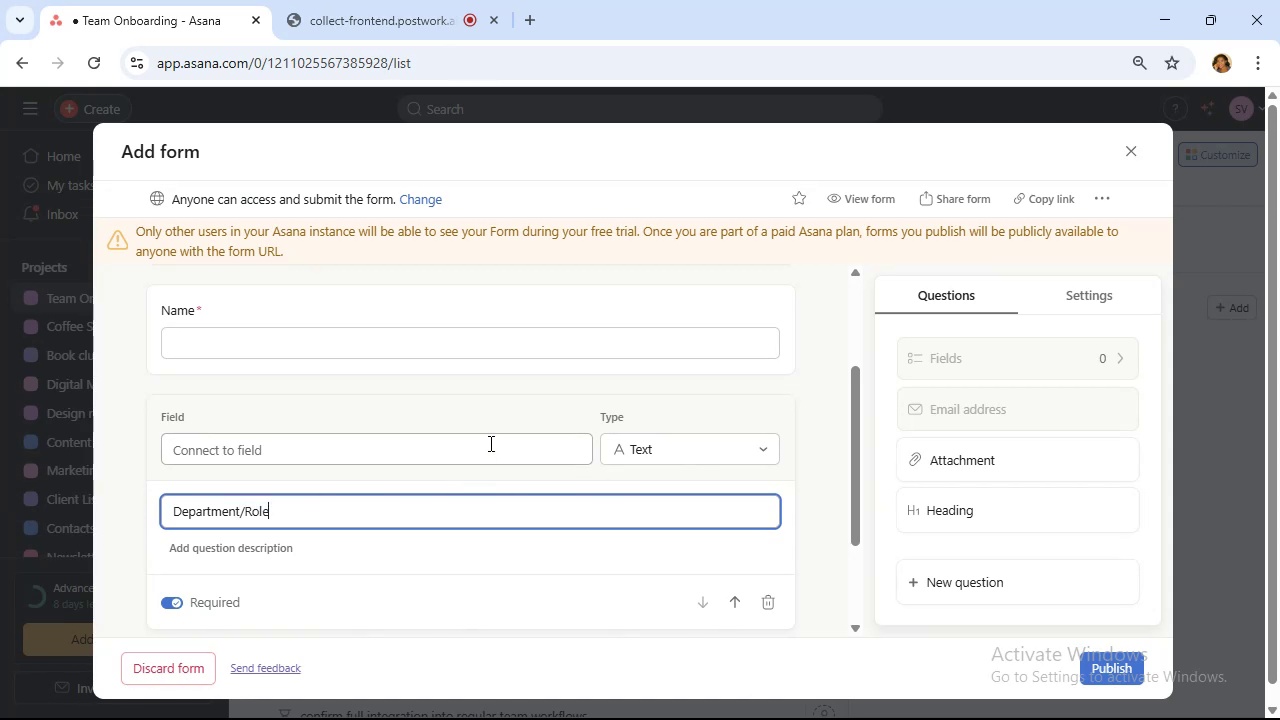 
wait(8.48)
 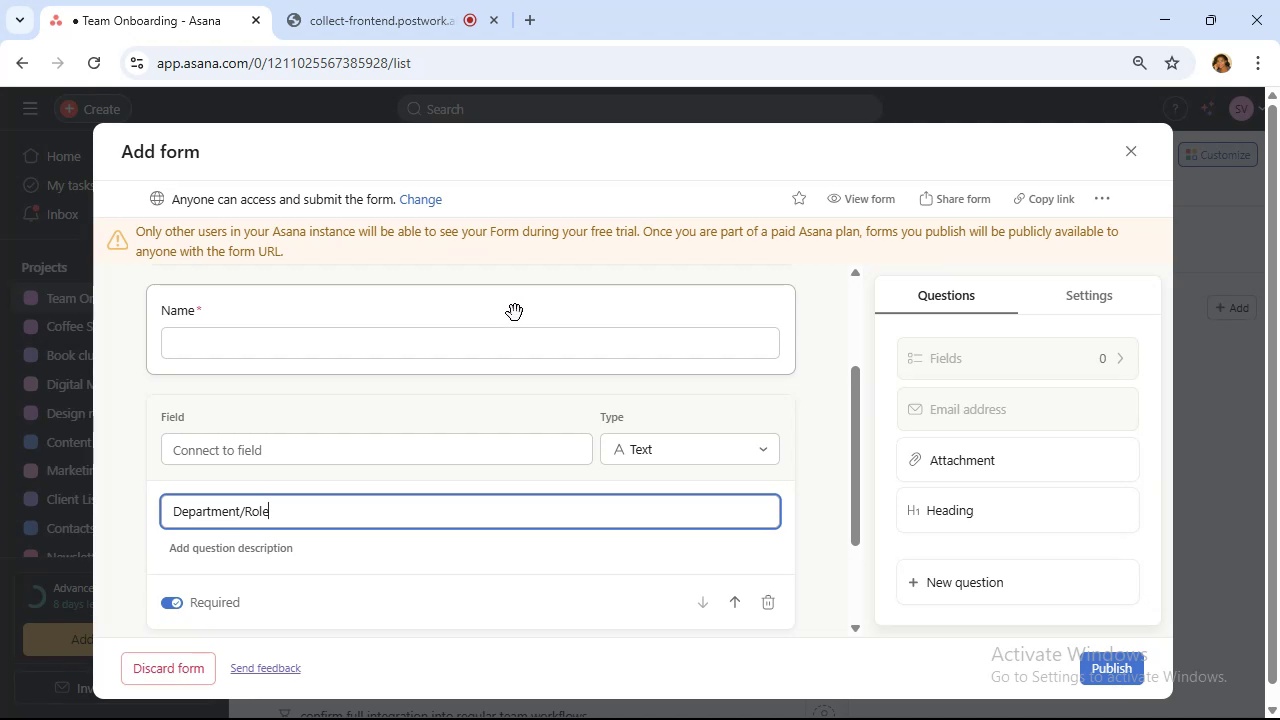 
scroll: coordinate [576, 351], scroll_direction: down, amount: 1.0
 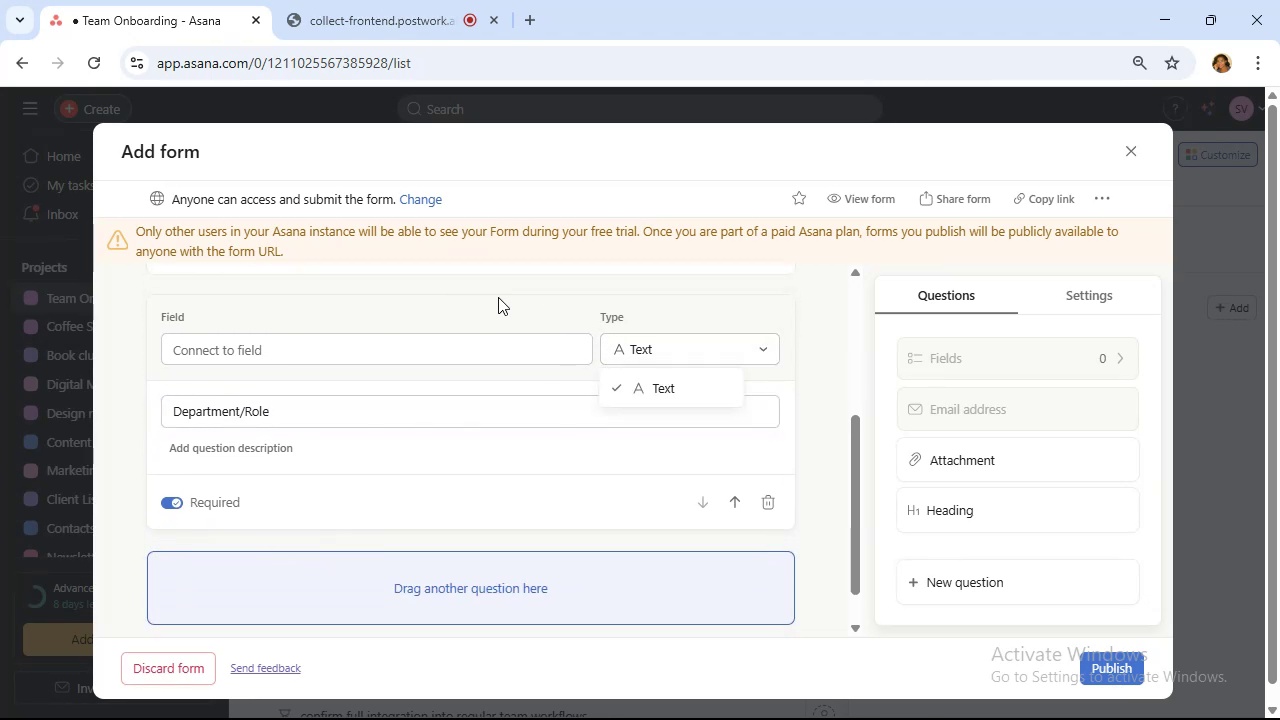 
left_click([752, 357])
 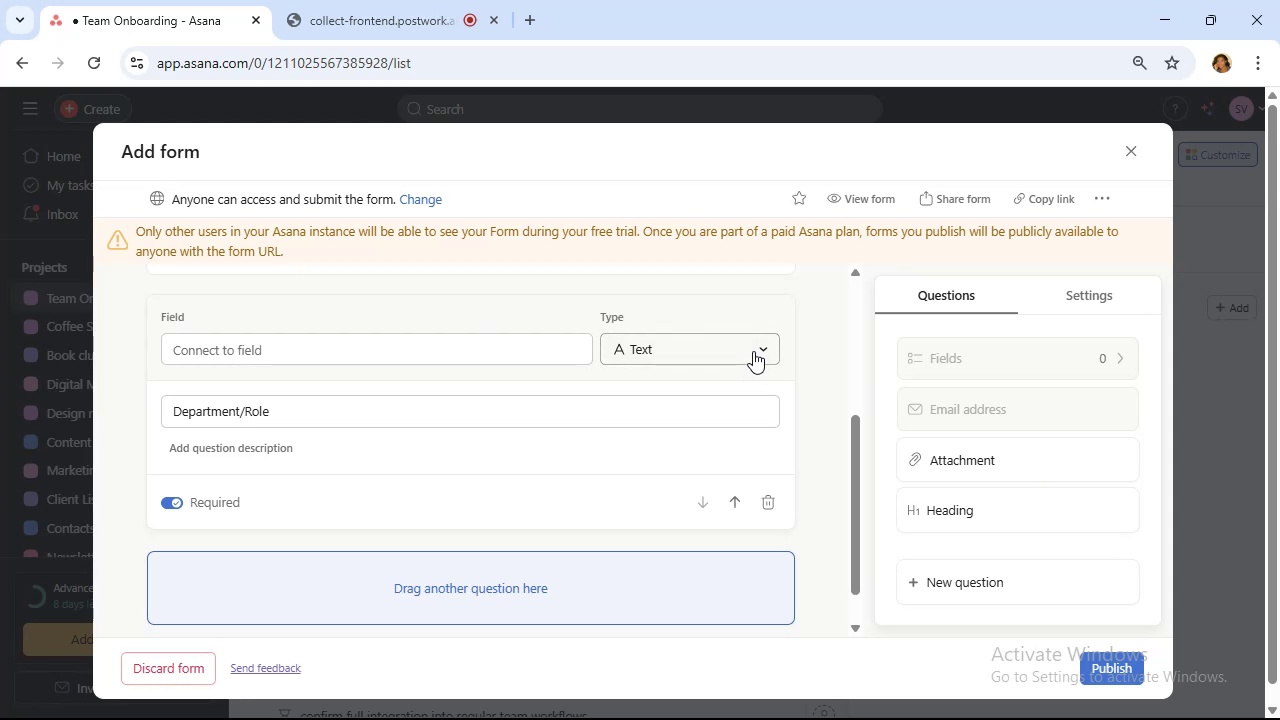 
mouse_move([748, 500])
 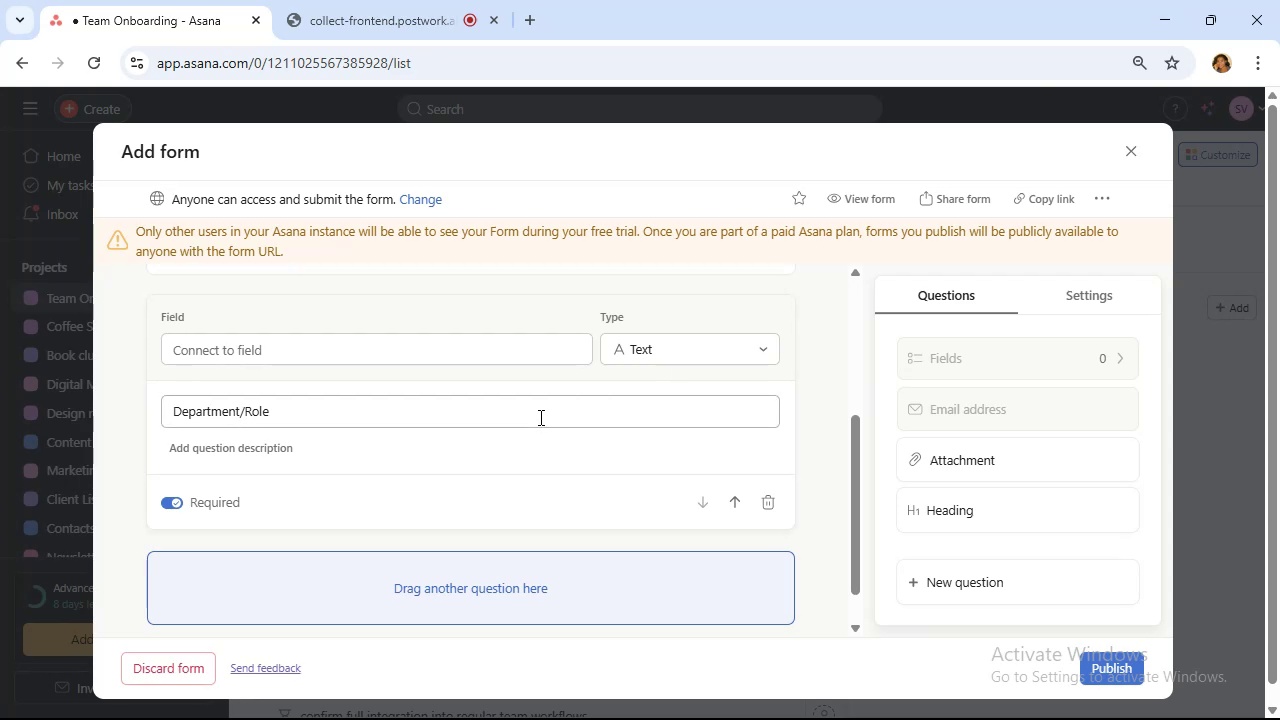 
wait(17.81)
 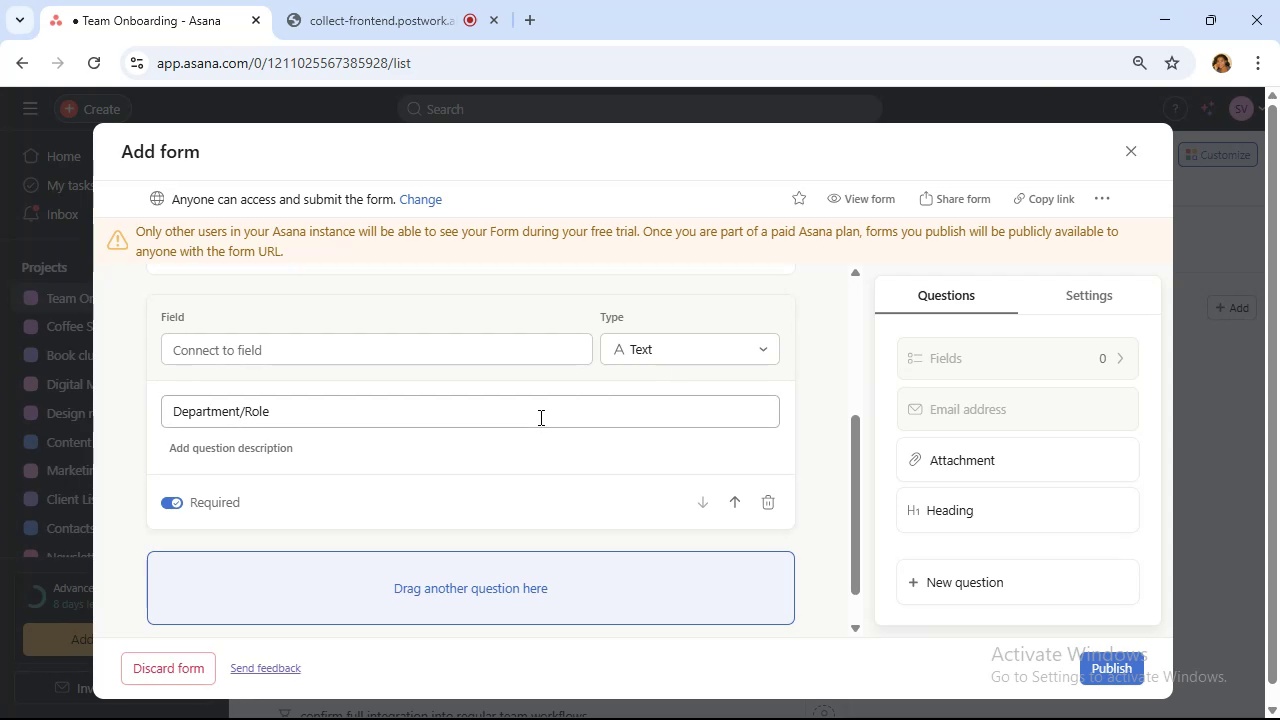 
scroll: coordinate [556, 412], scroll_direction: down, amount: 2.0
 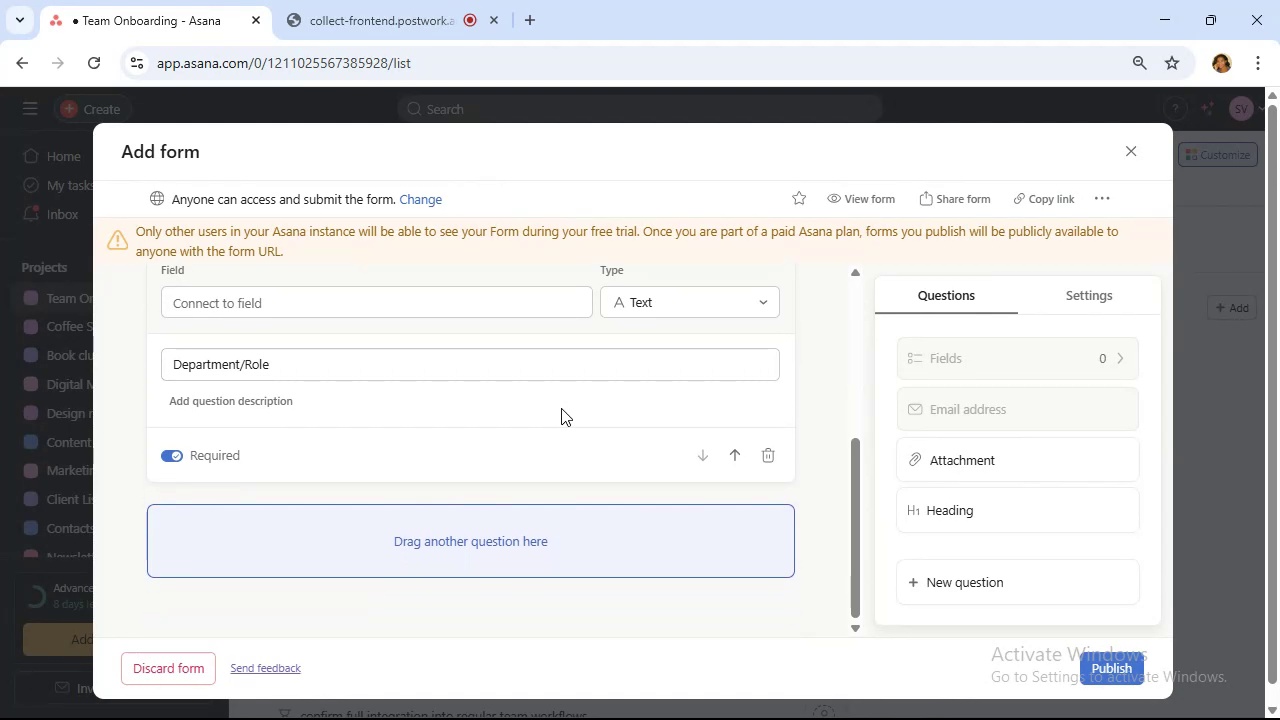 
wait(12.33)
 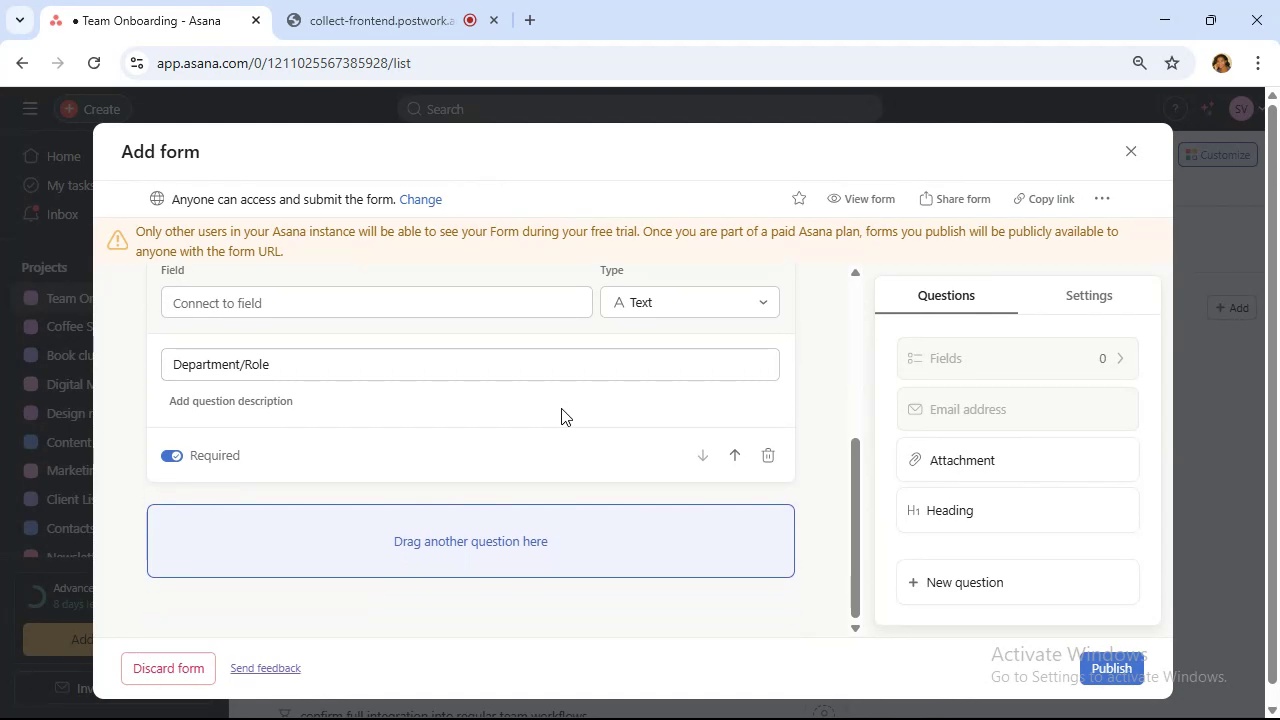 
left_click([768, 458])
 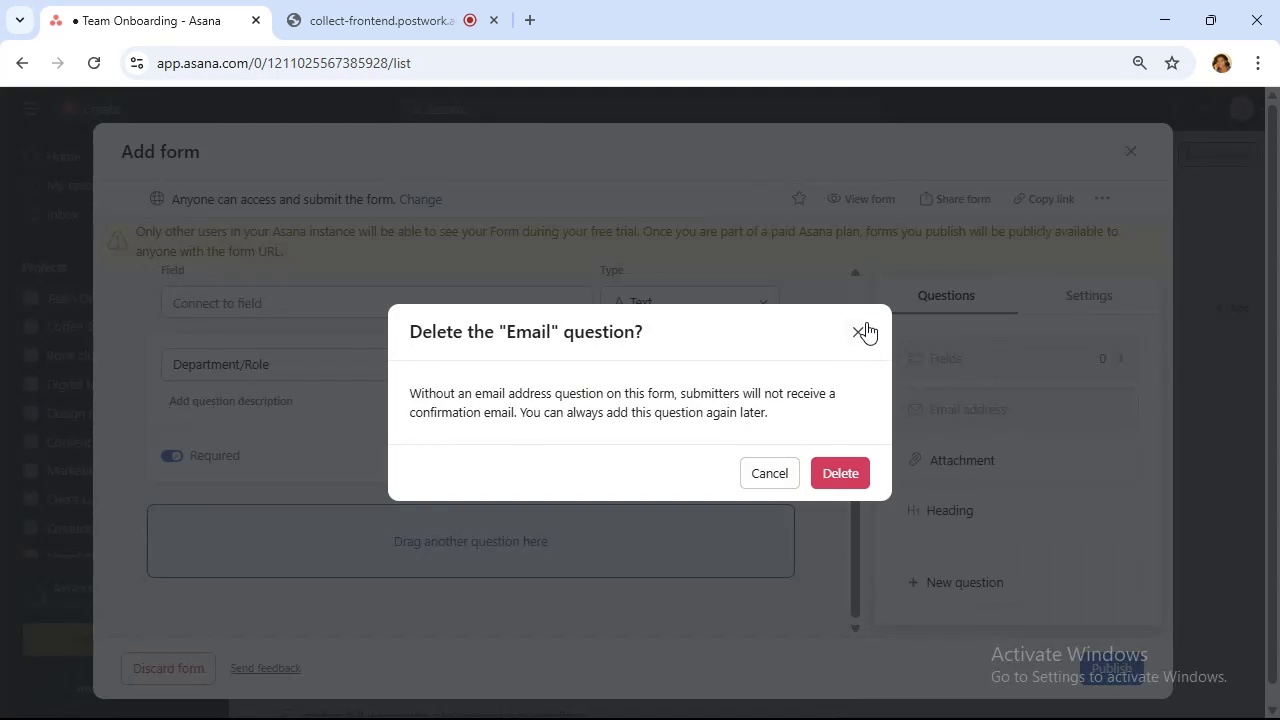 
left_click([272, 421])
 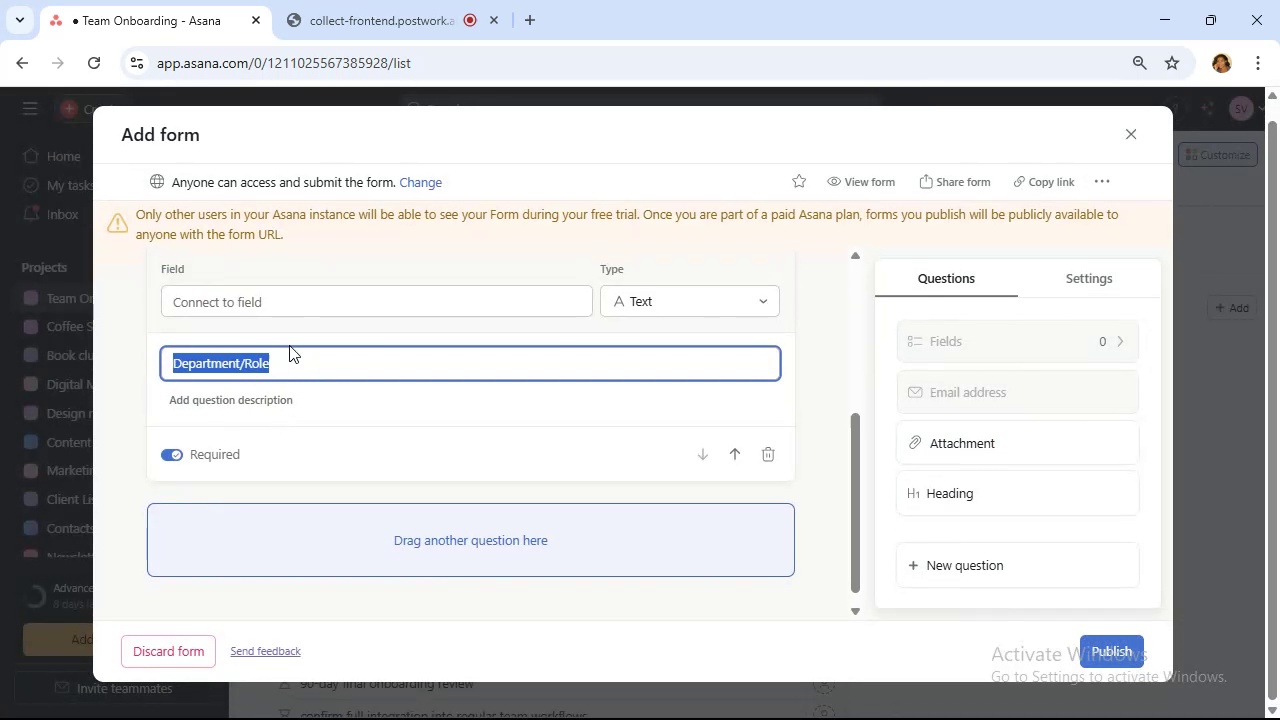 
type(Email)
 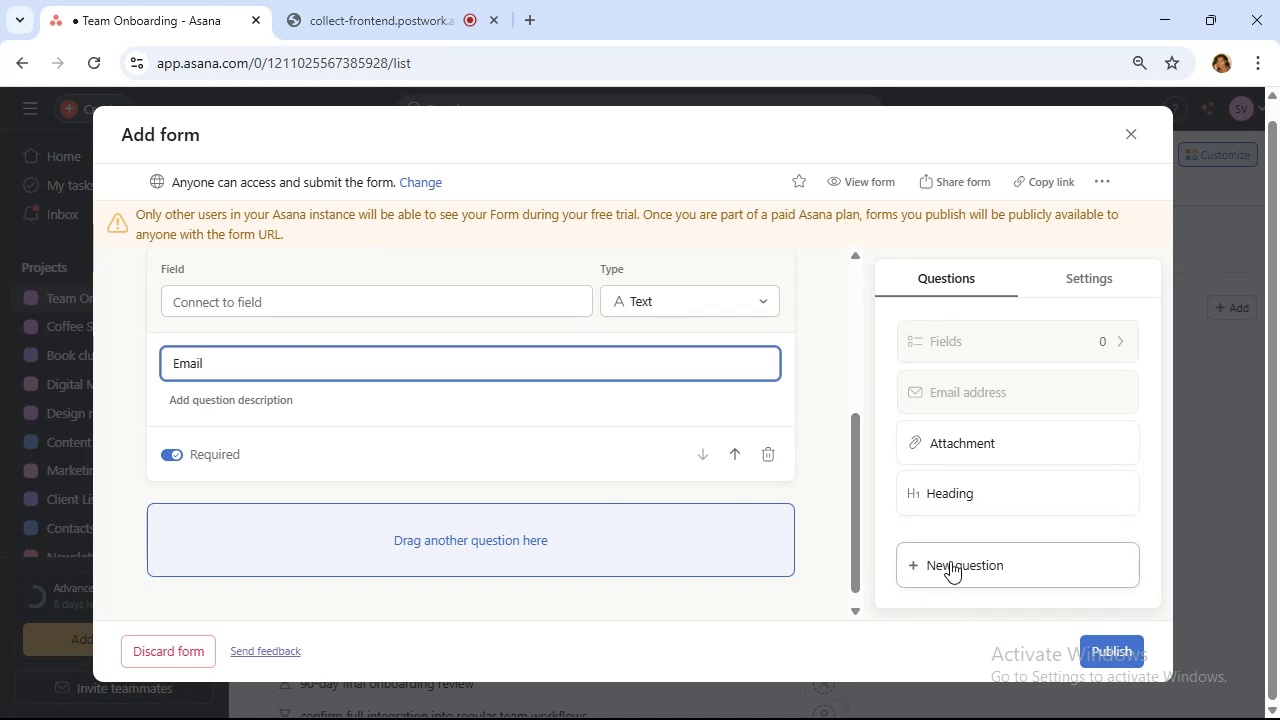 
left_click([950, 560])
 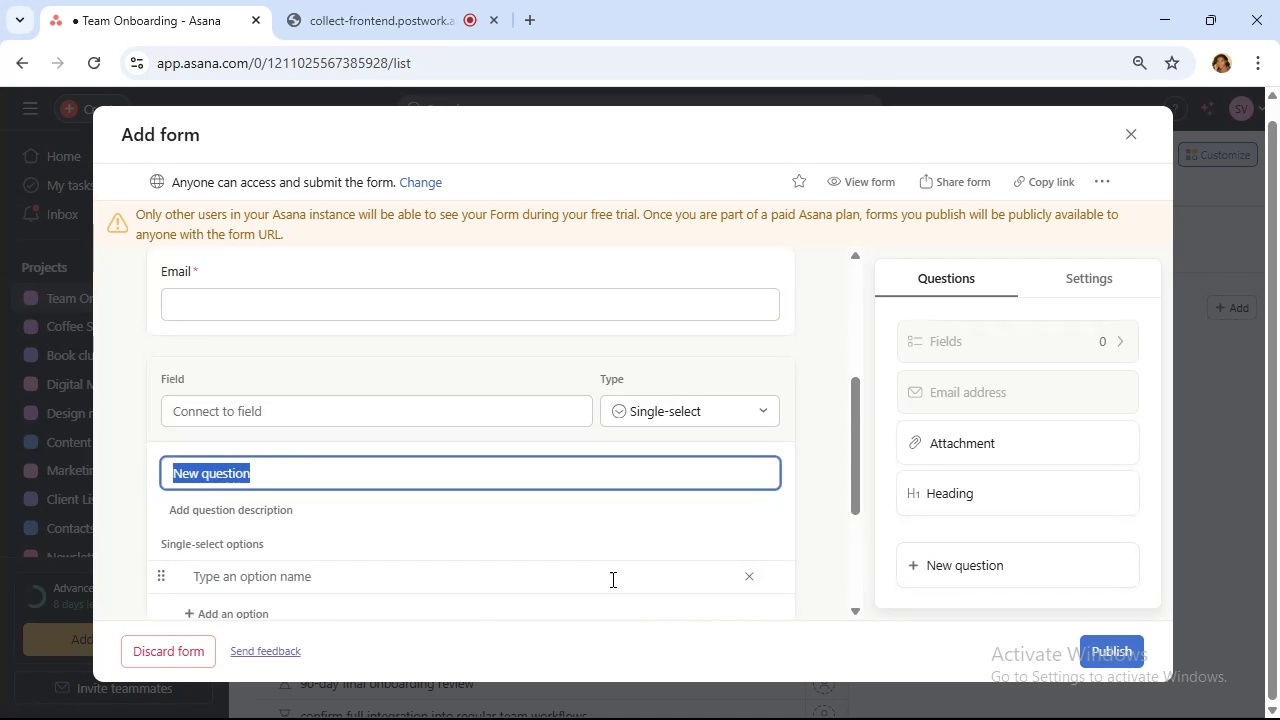 
type(Department/Role)
 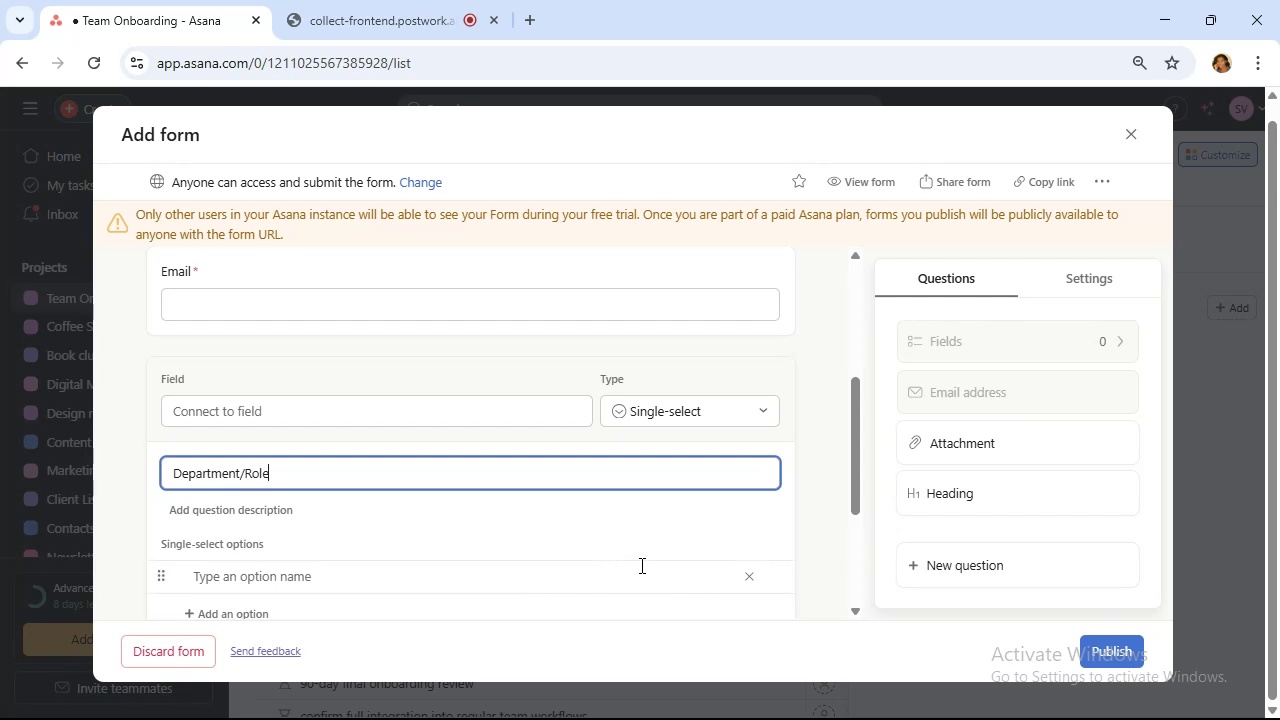 
scroll: coordinate [640, 565], scroll_direction: down, amount: 1.0
 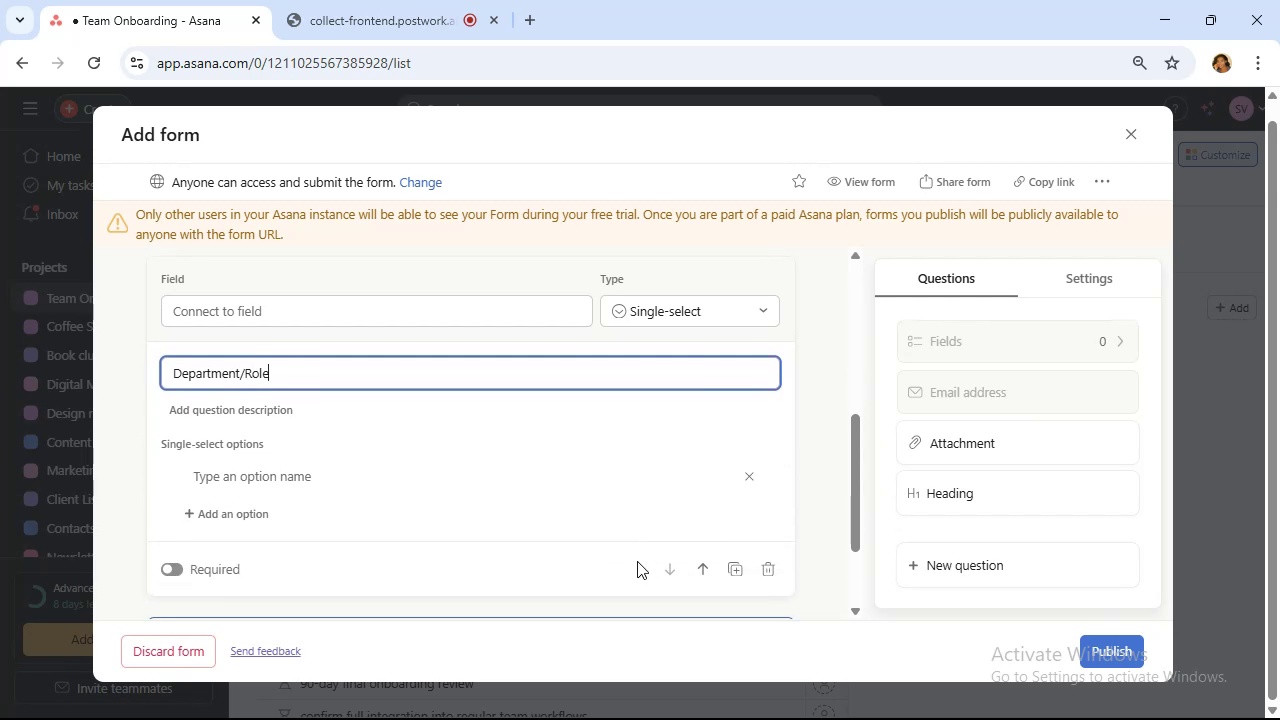 
left_click([1102, 643])
 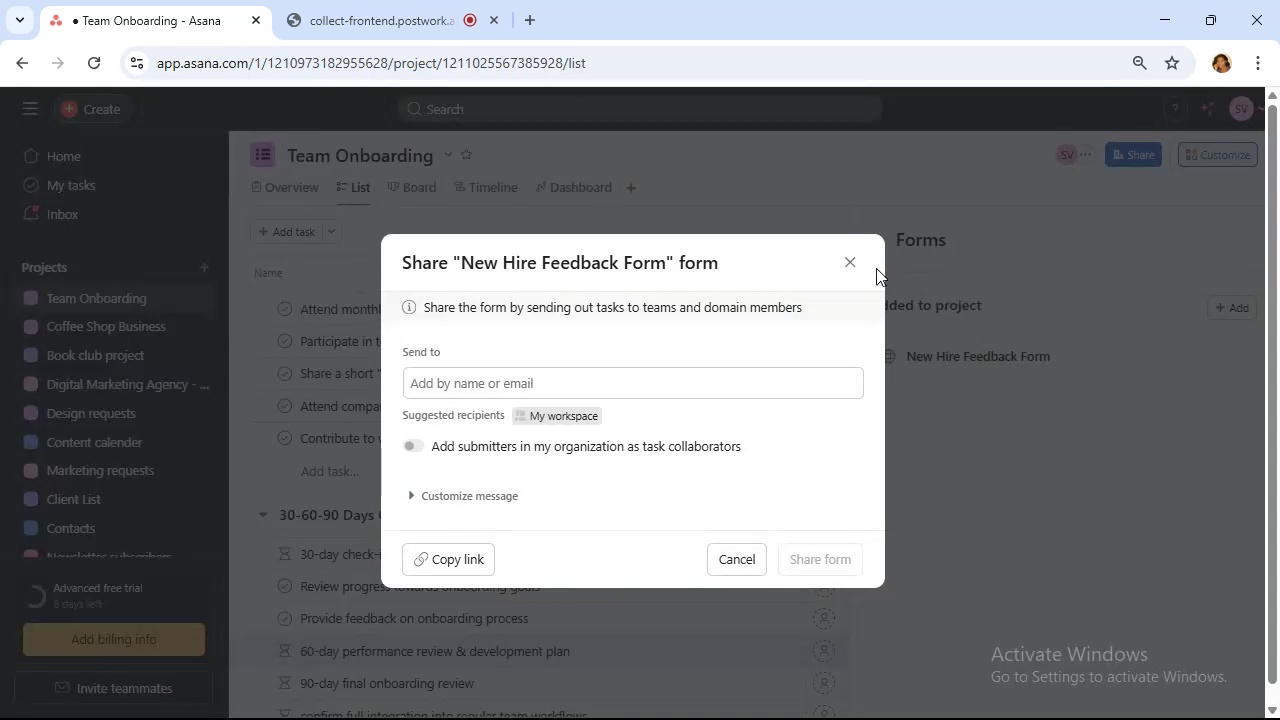 
left_click([847, 267])
 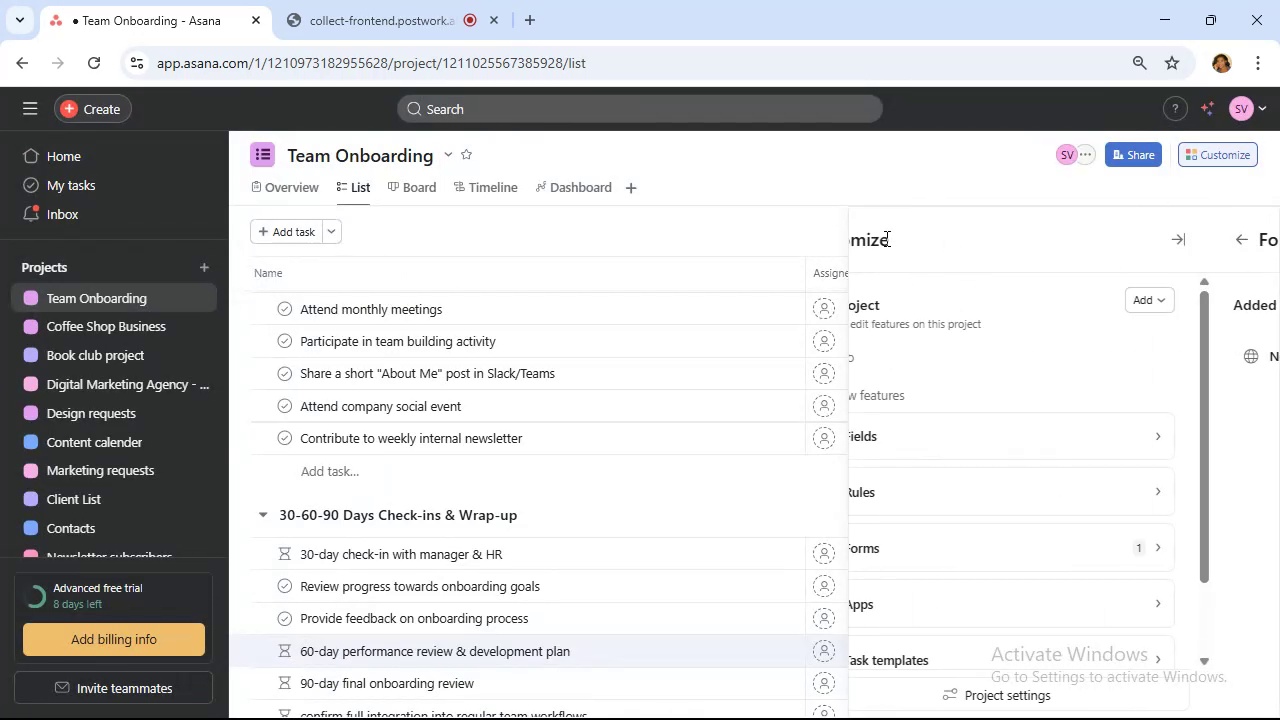 
left_click([1112, 429])
 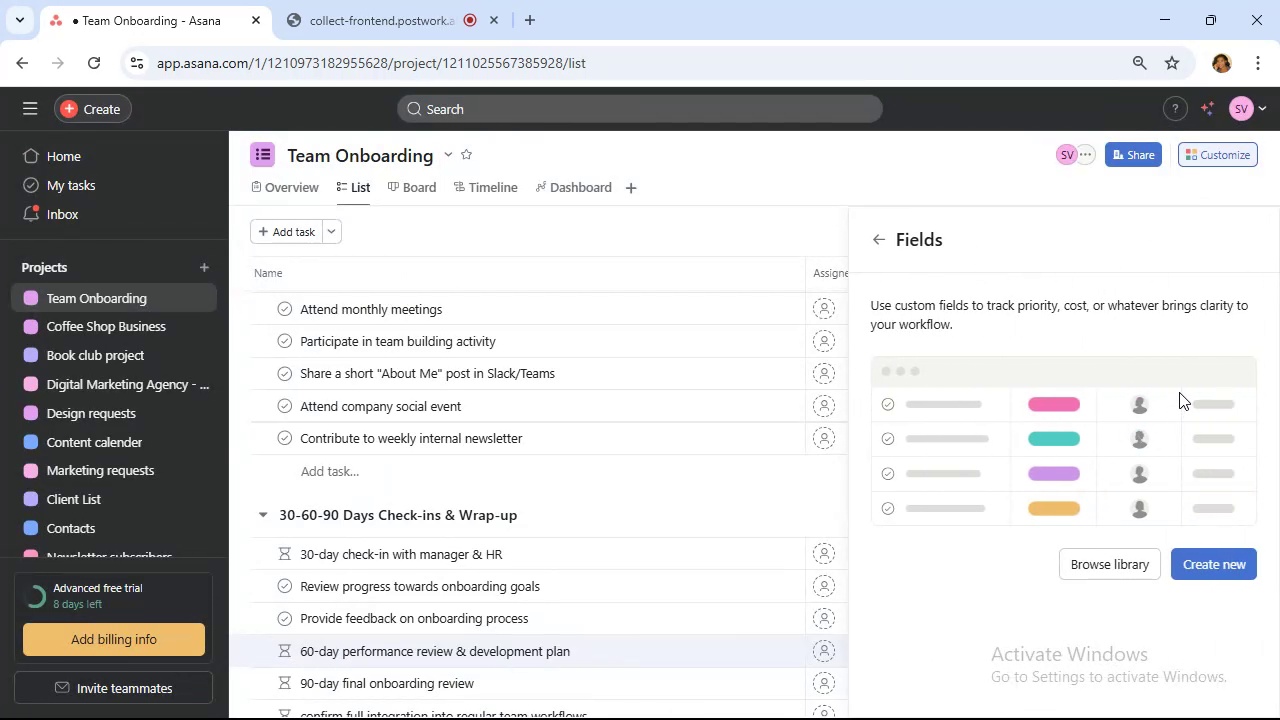 
wait(5.41)
 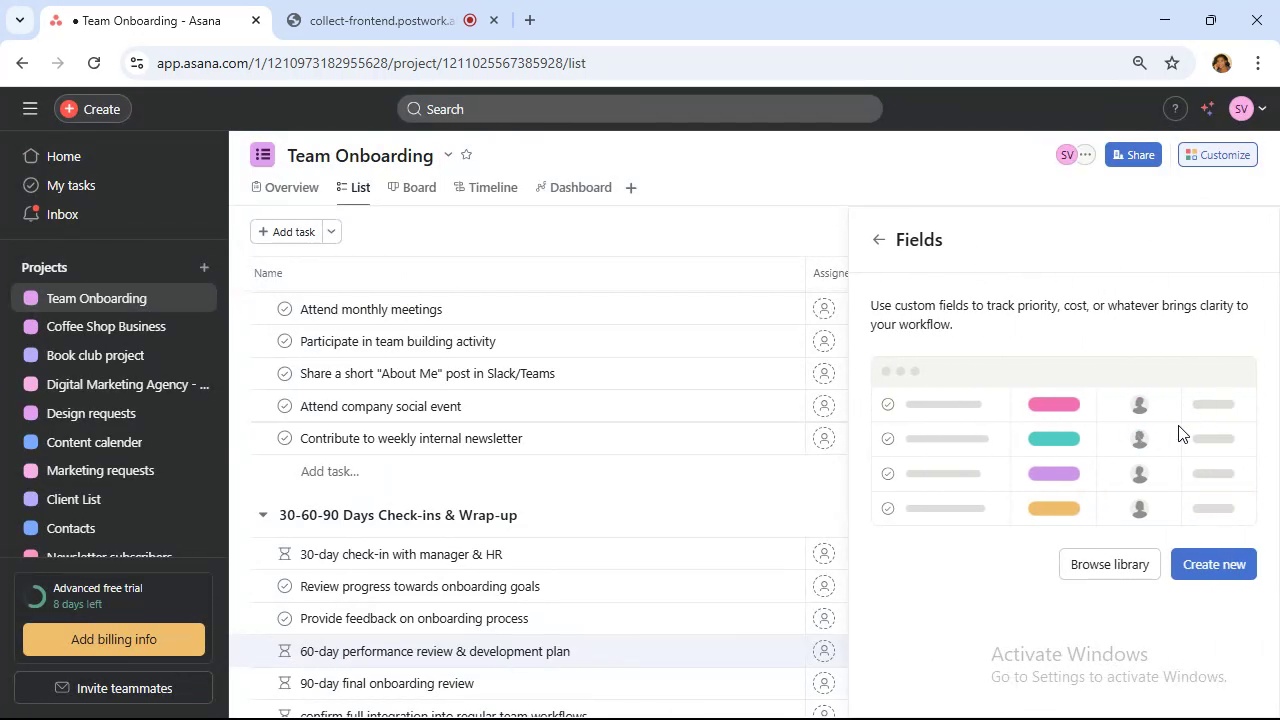 
left_click([1224, 570])
 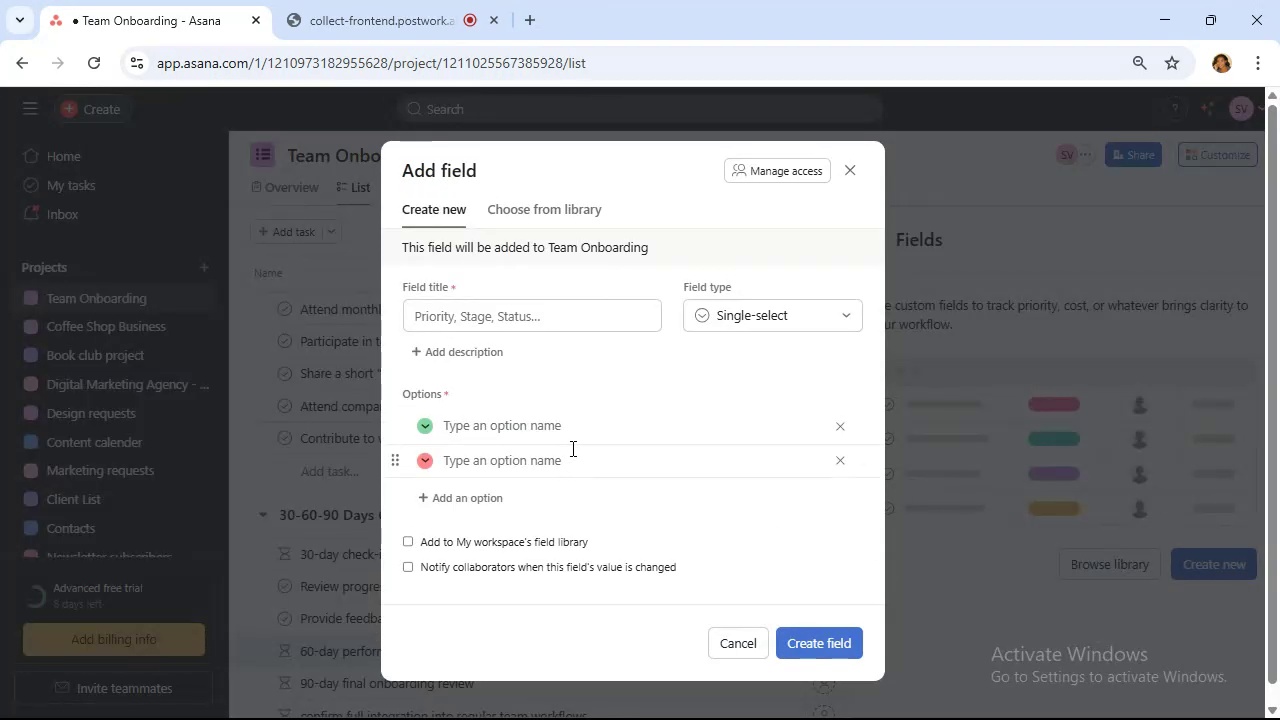 
left_click([582, 317])
 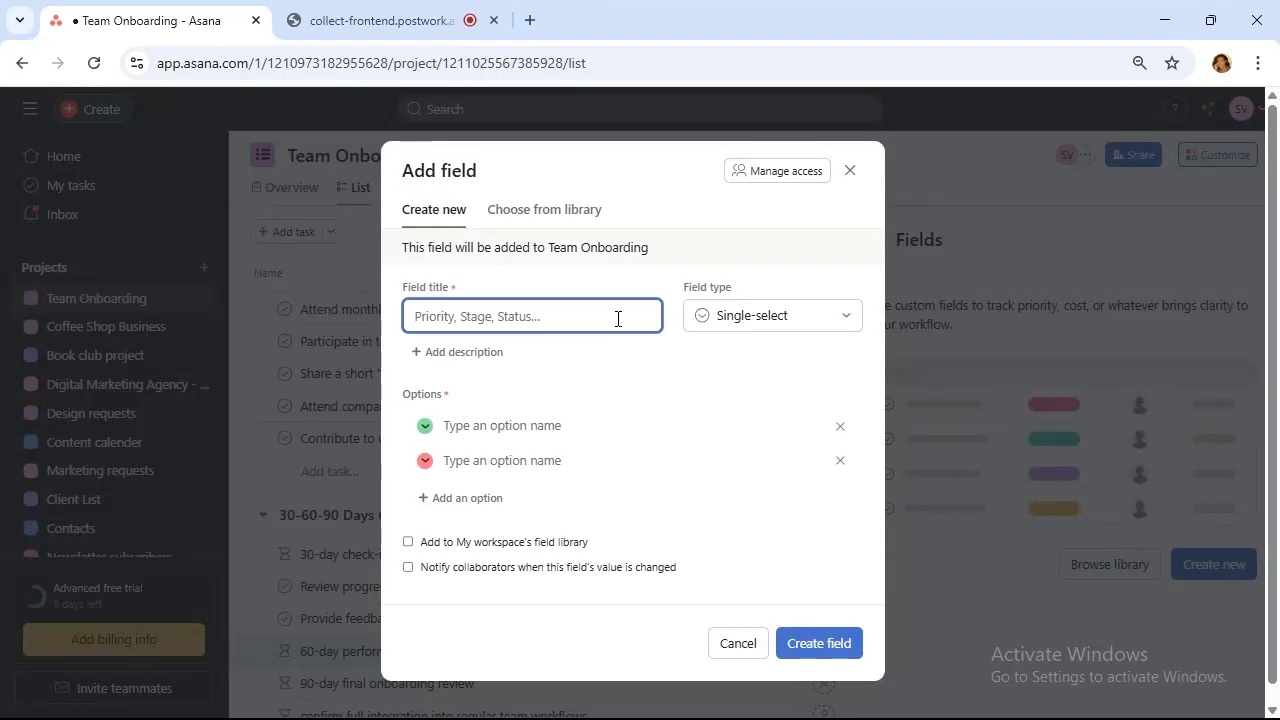 
type(Department/Role)
 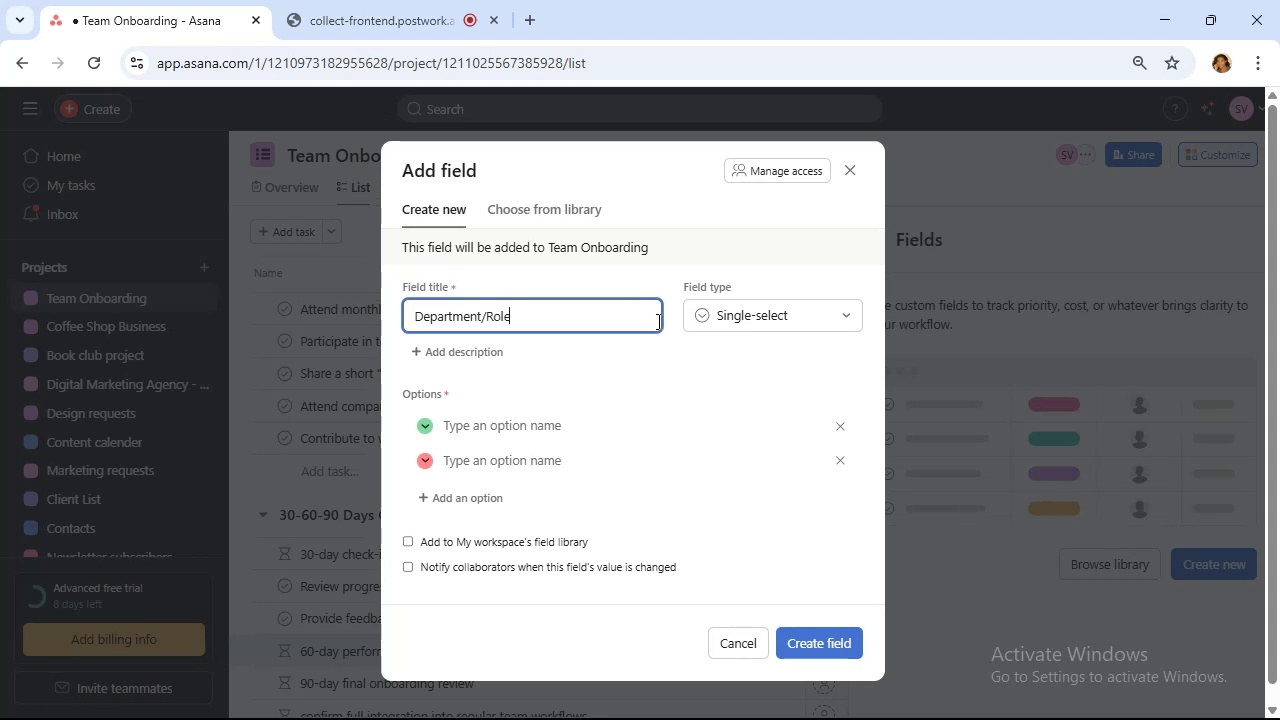 
left_click([594, 429])
 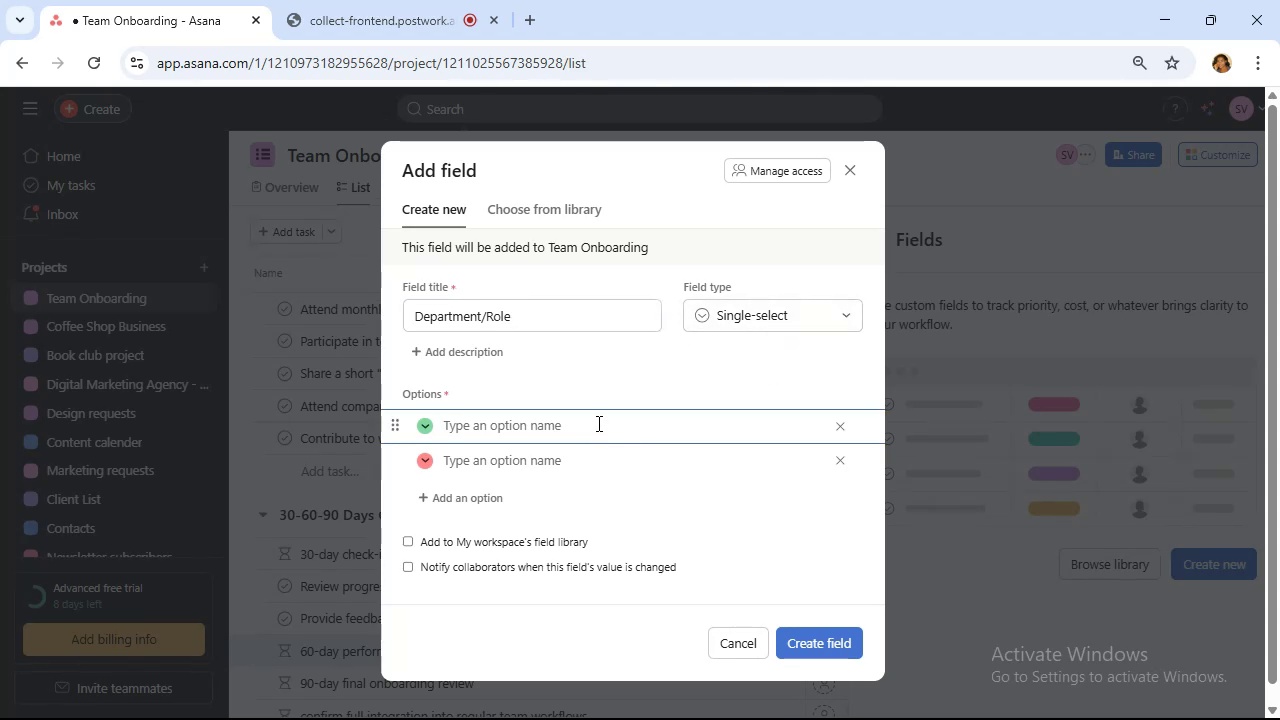 
type(Marketing)
 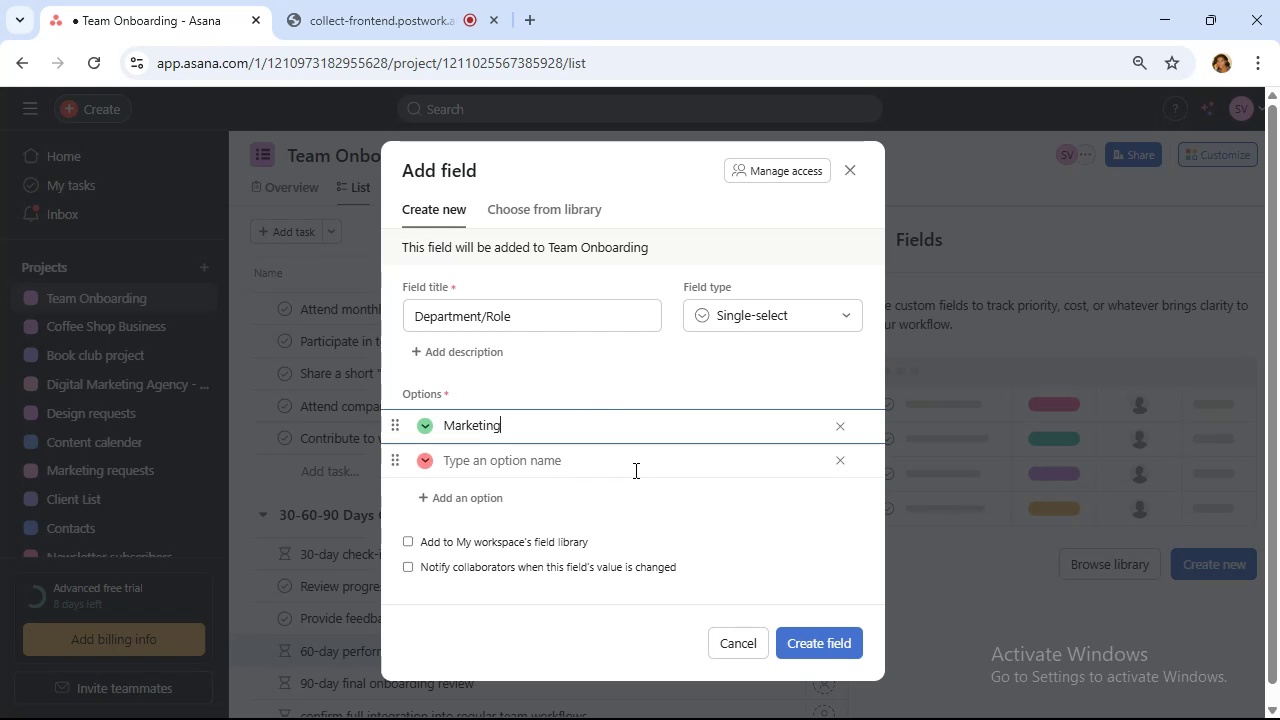 
wait(6.65)
 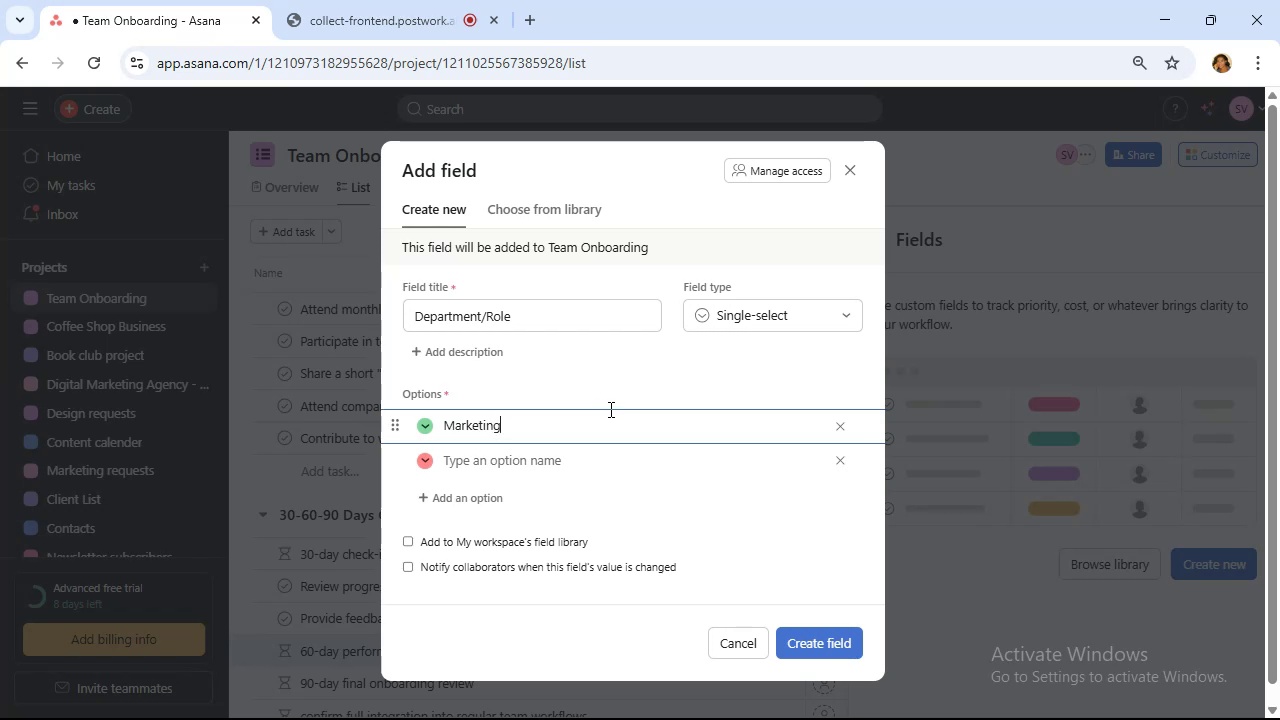 
left_click([555, 459])
 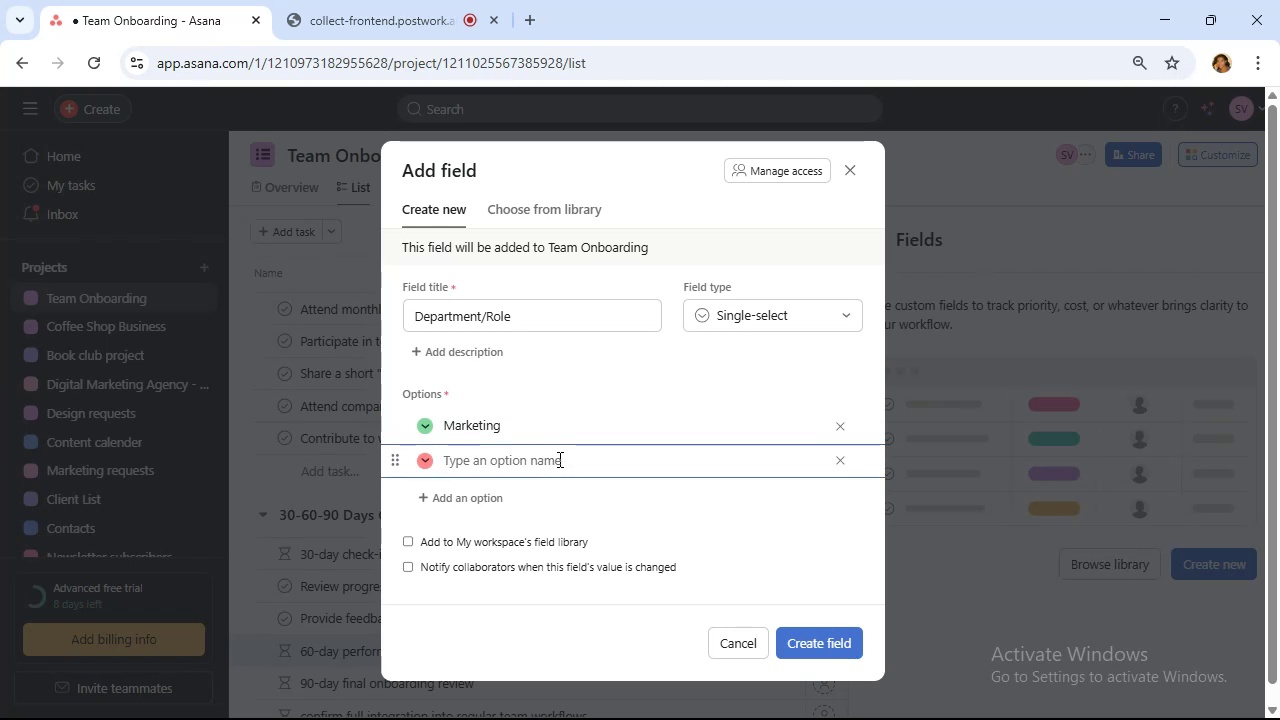 
type(Banking/Customer service)
 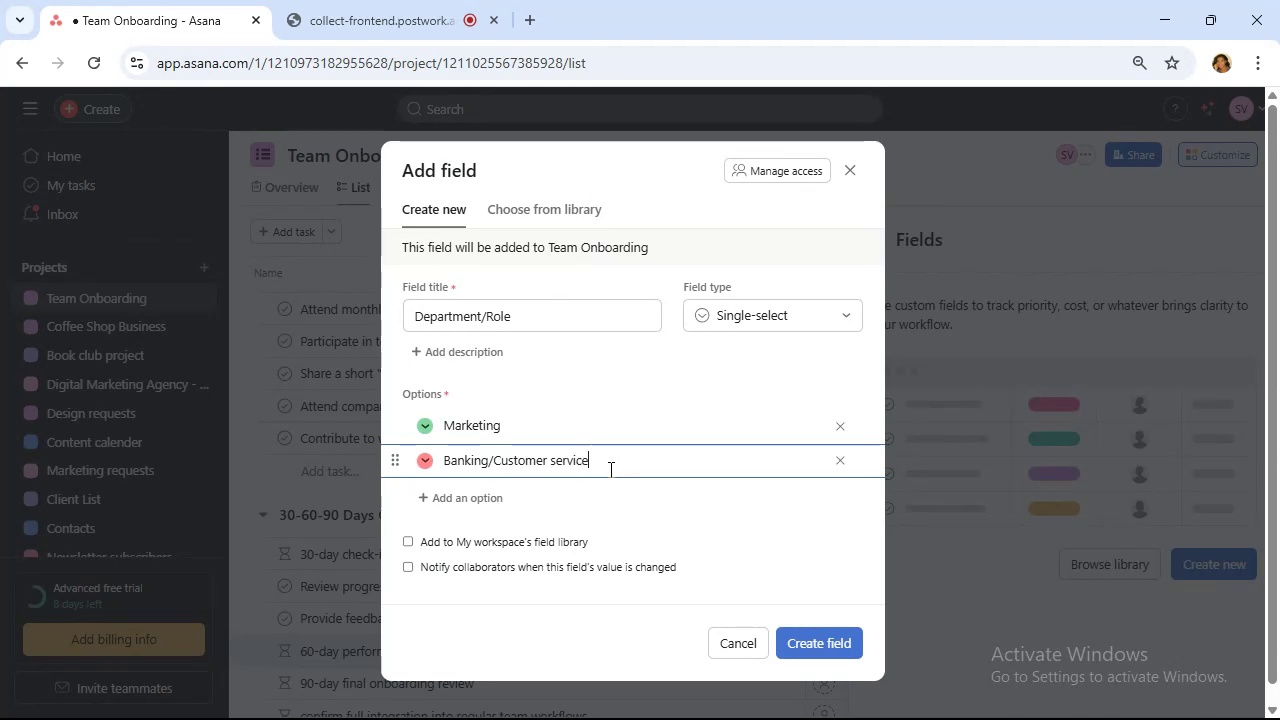 
left_click([565, 428])
 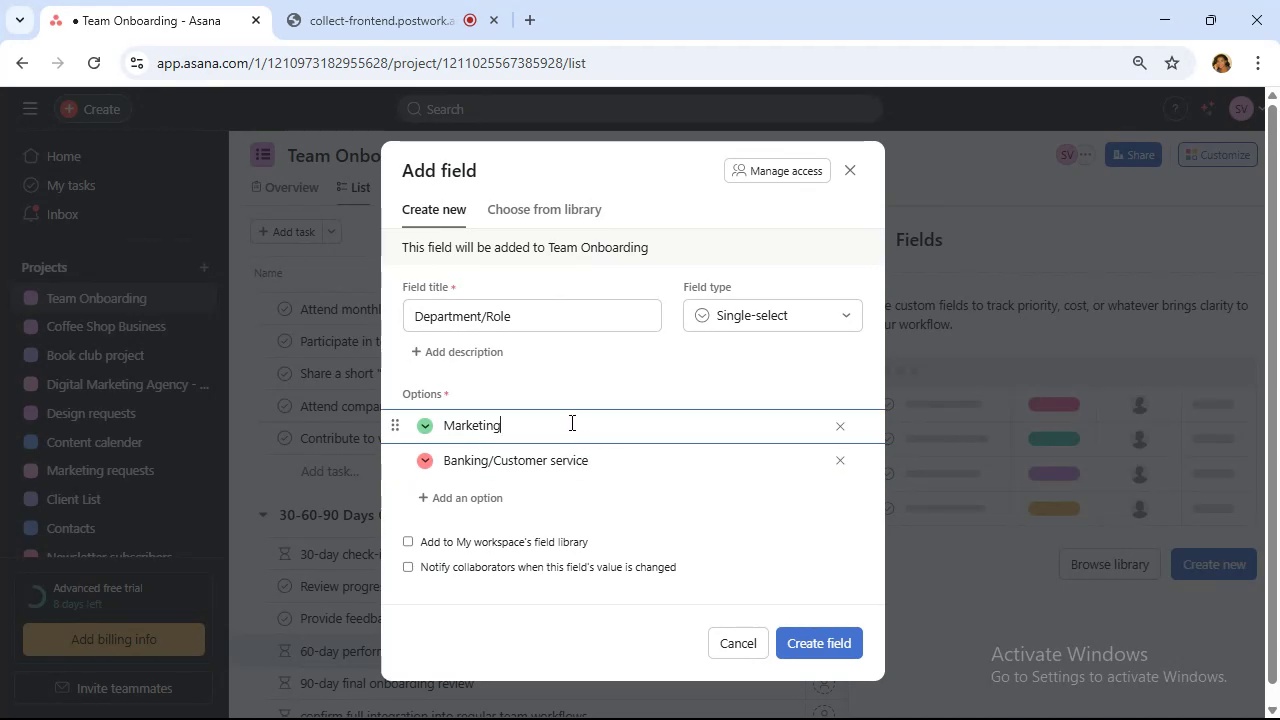 
type(/Sales executive)
 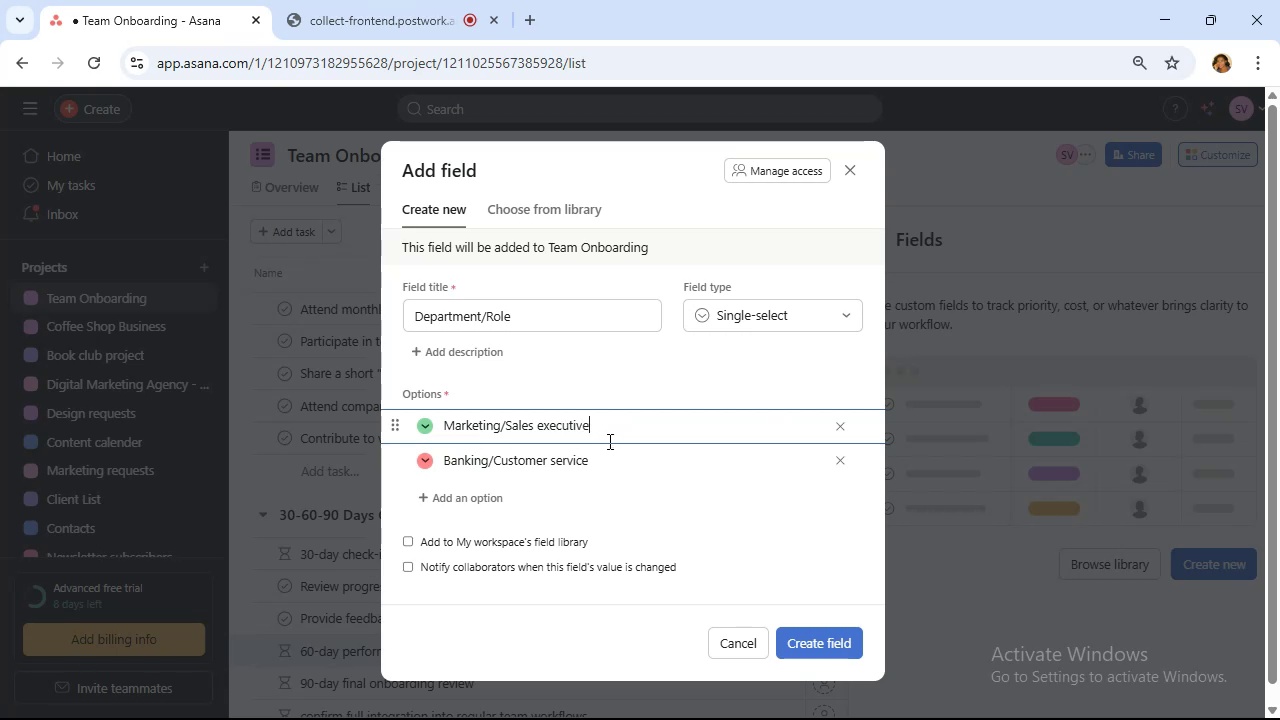 
wait(36.57)
 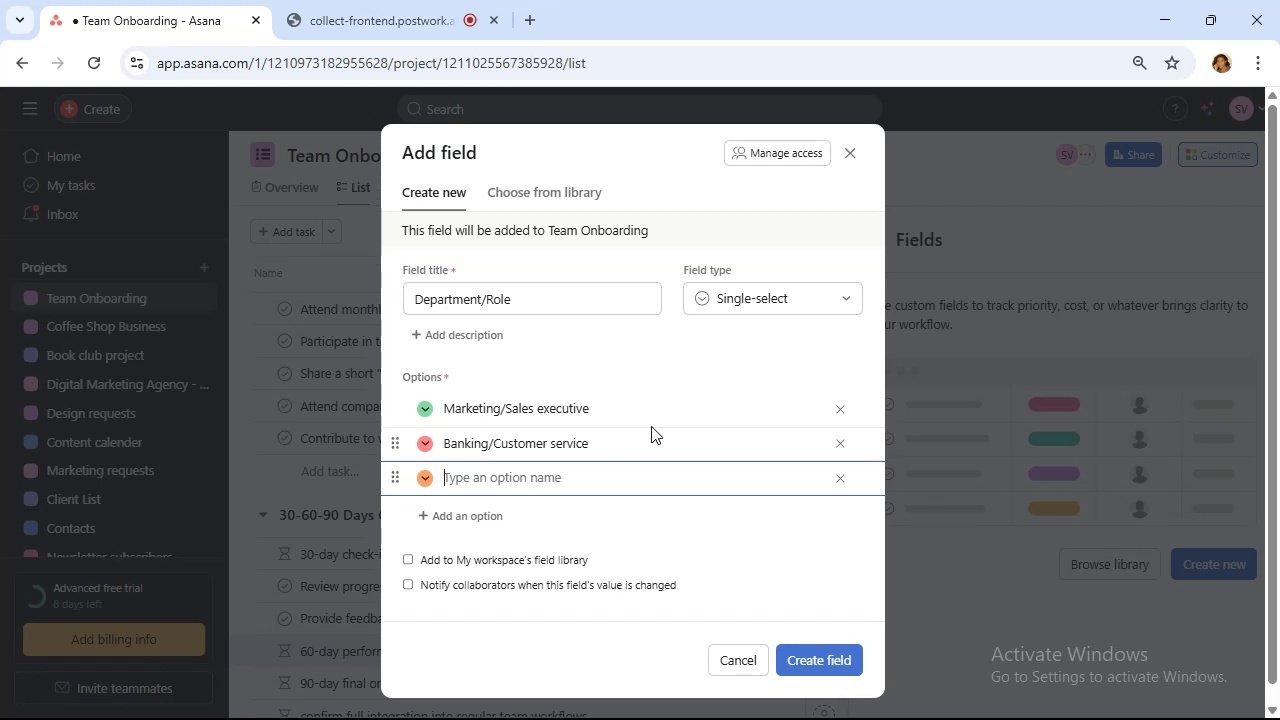 
type(Finci)
key(Backspace)
key(Backspace)
type(ancial services/Financial care specialist)
 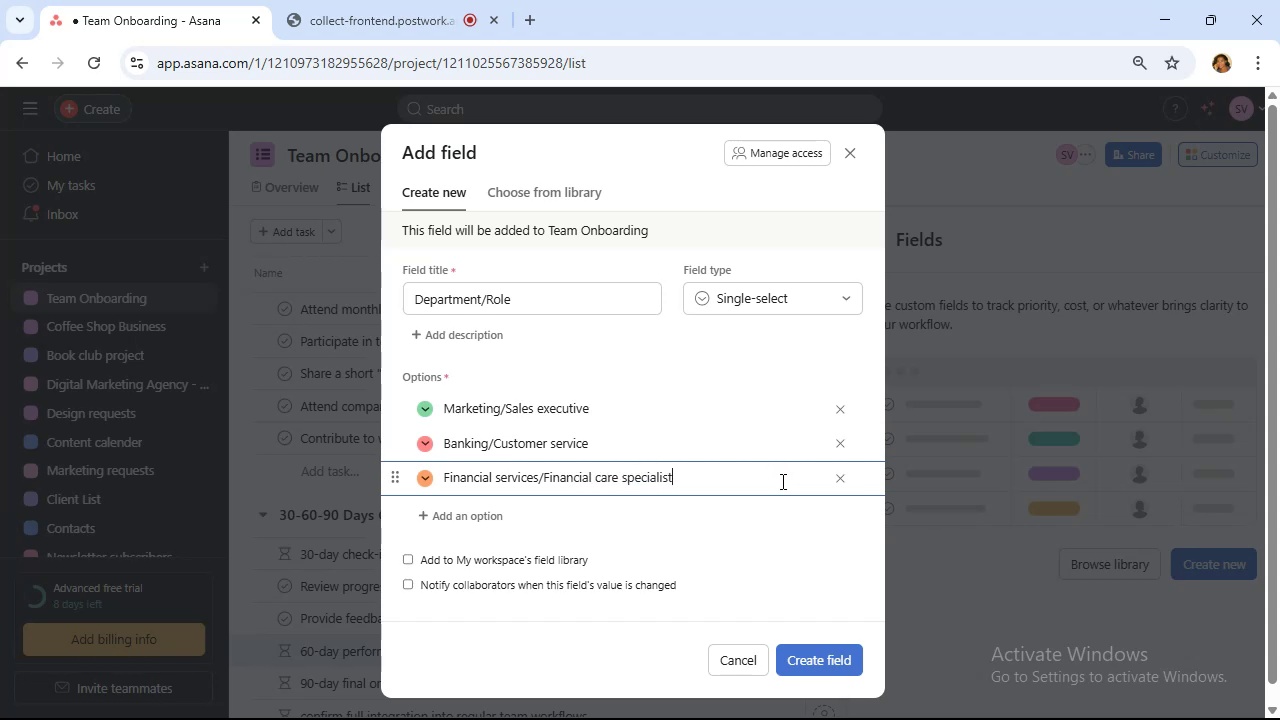 
left_click([426, 483])
 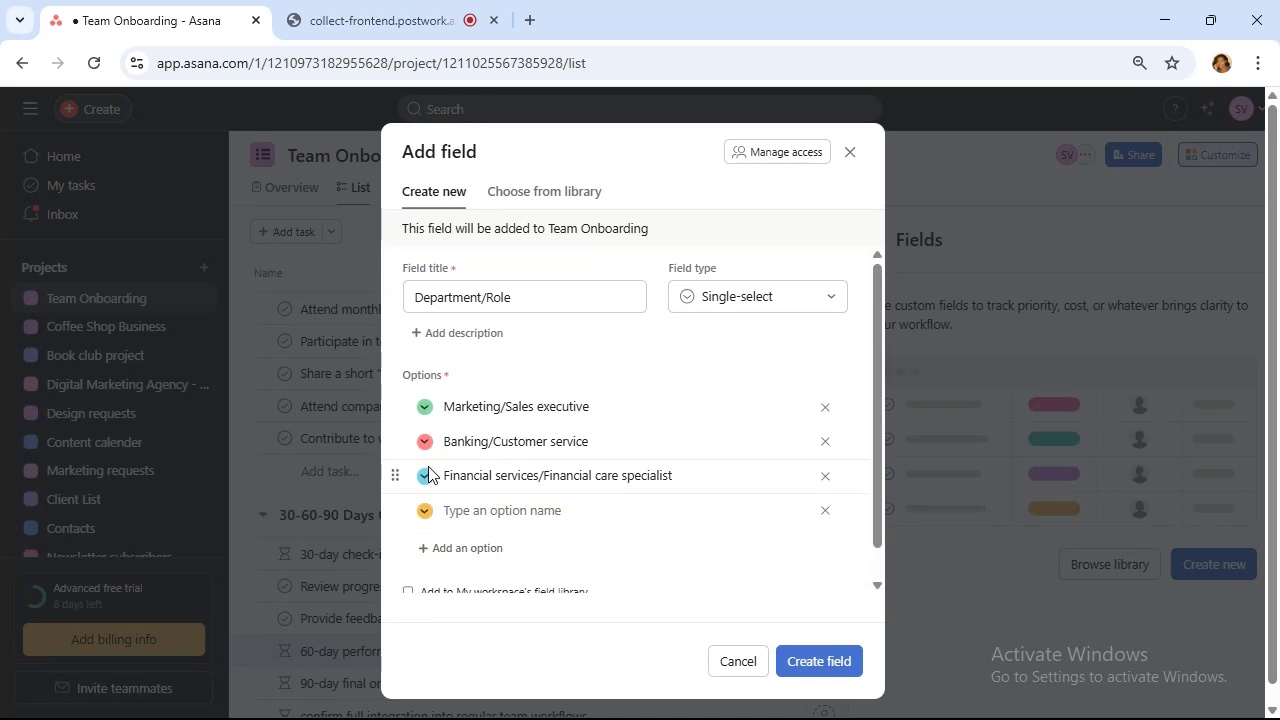 
left_click([427, 451])
 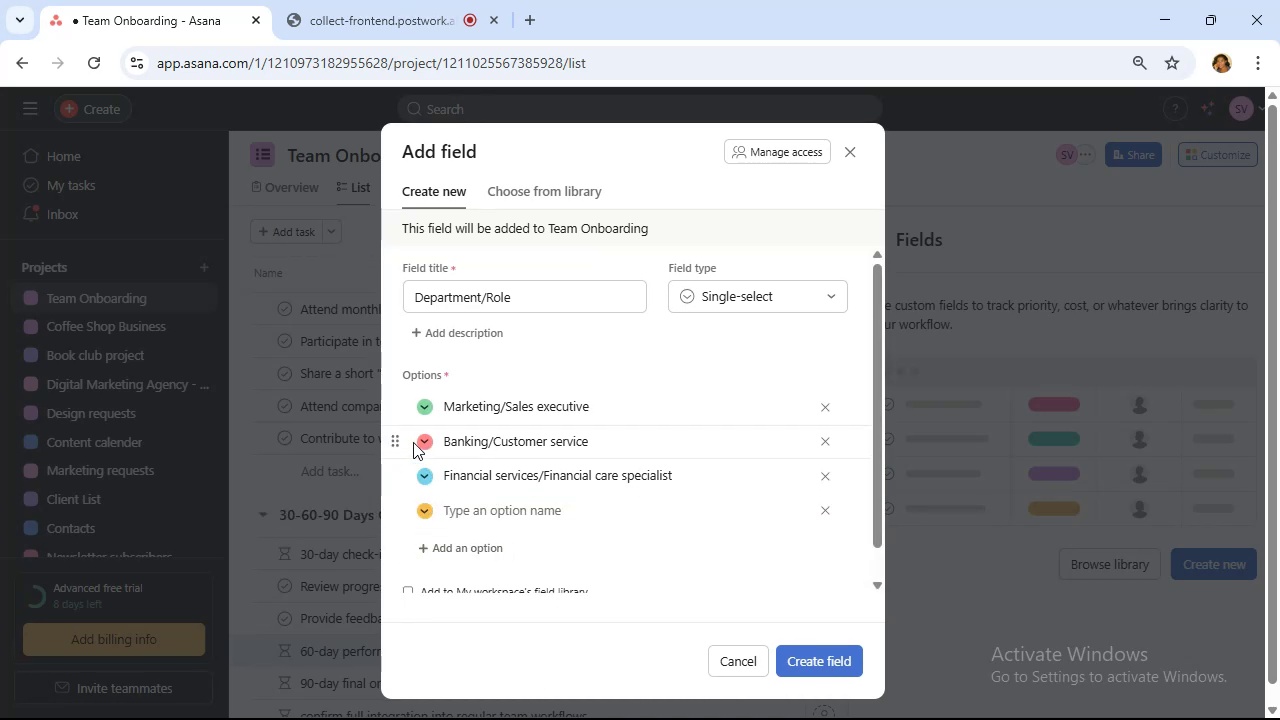 
left_click([428, 442])
 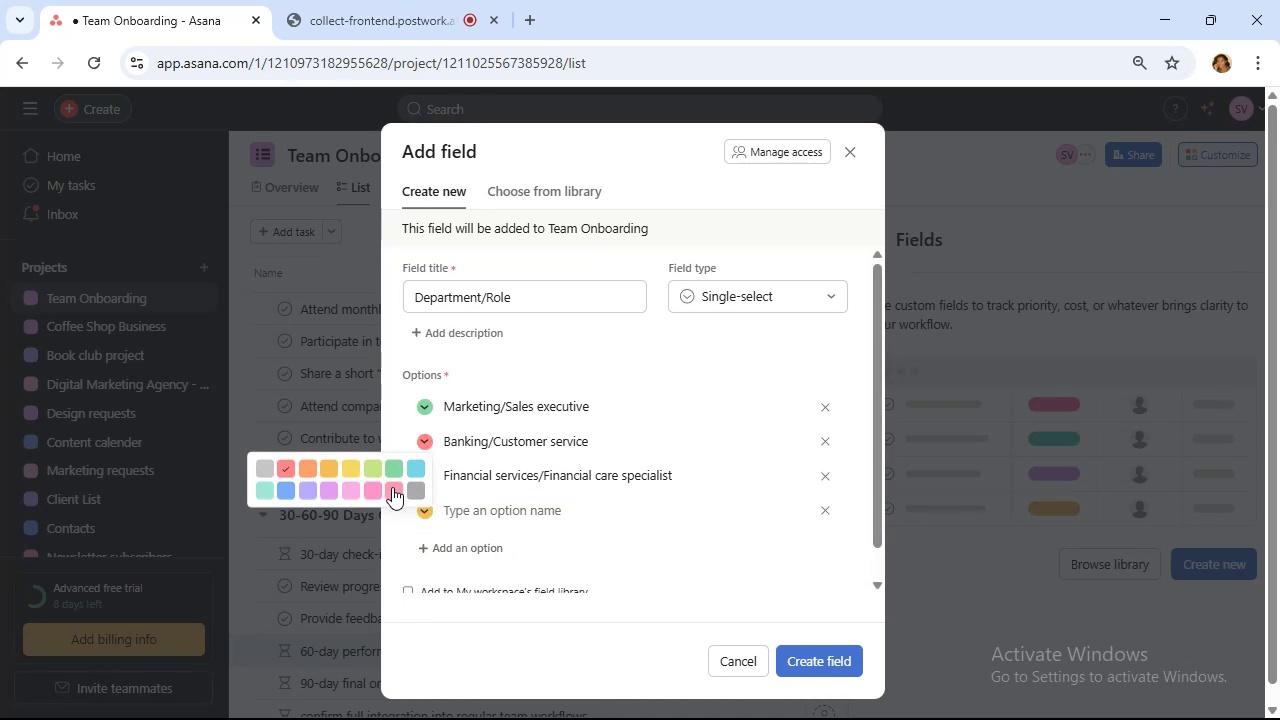 
left_click([375, 490])
 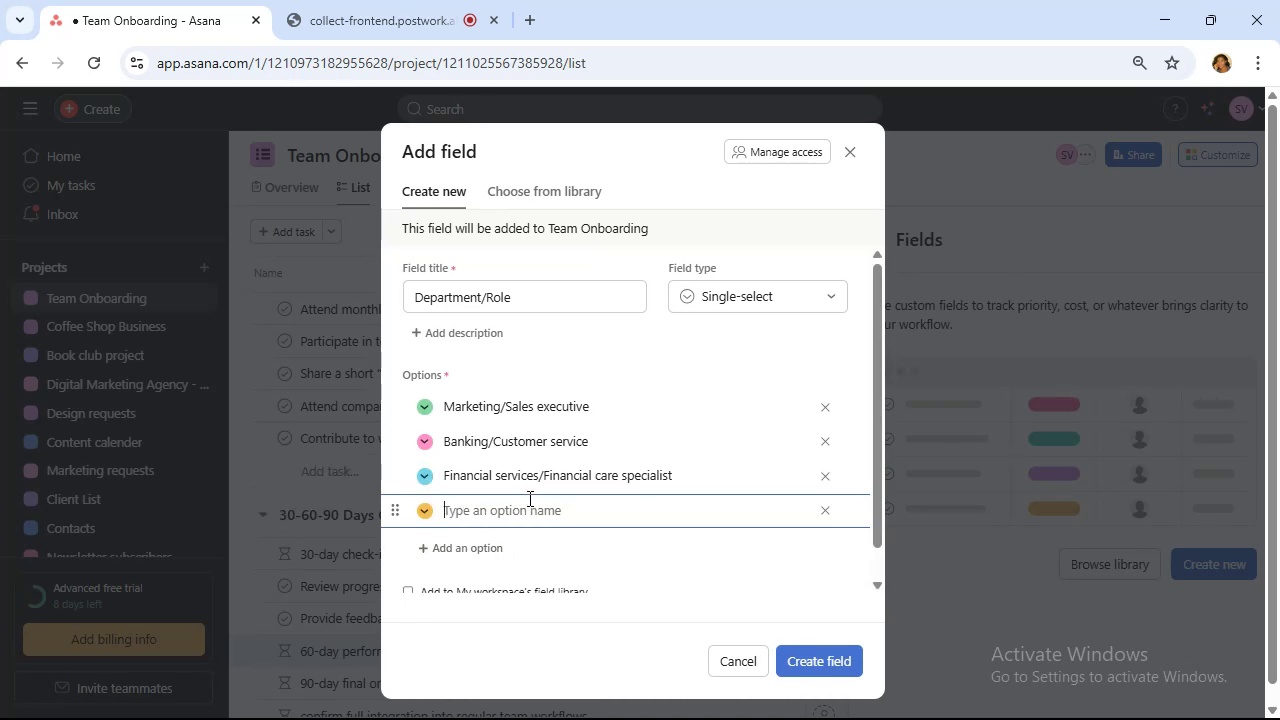 
type(Creative/Graphic designer)
 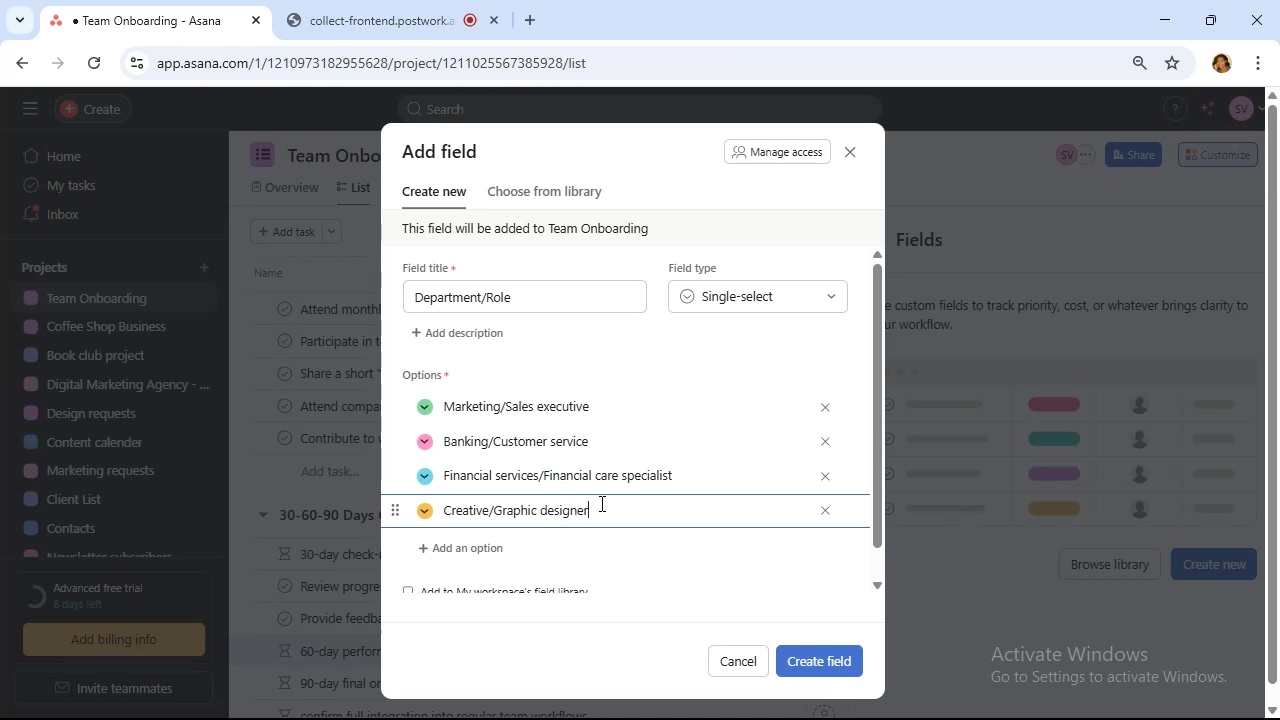 
left_click([496, 541])
 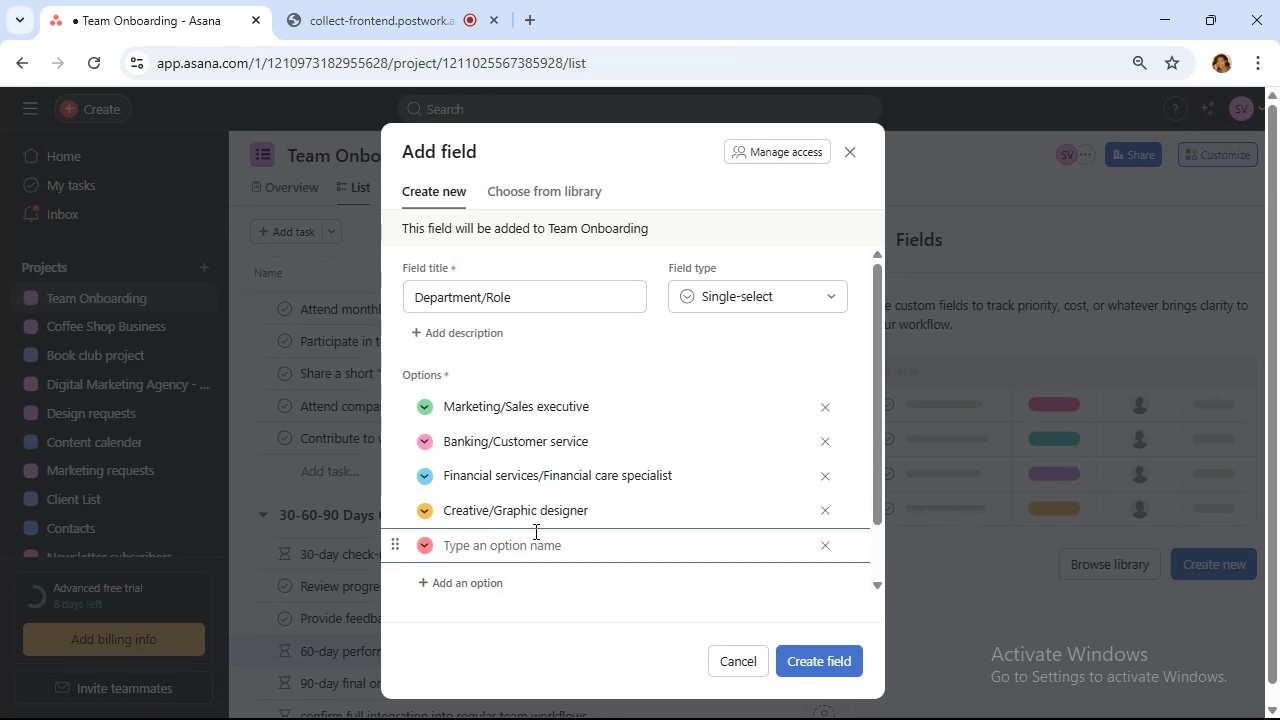 
scroll: coordinate [585, 494], scroll_direction: down, amount: 2.0
 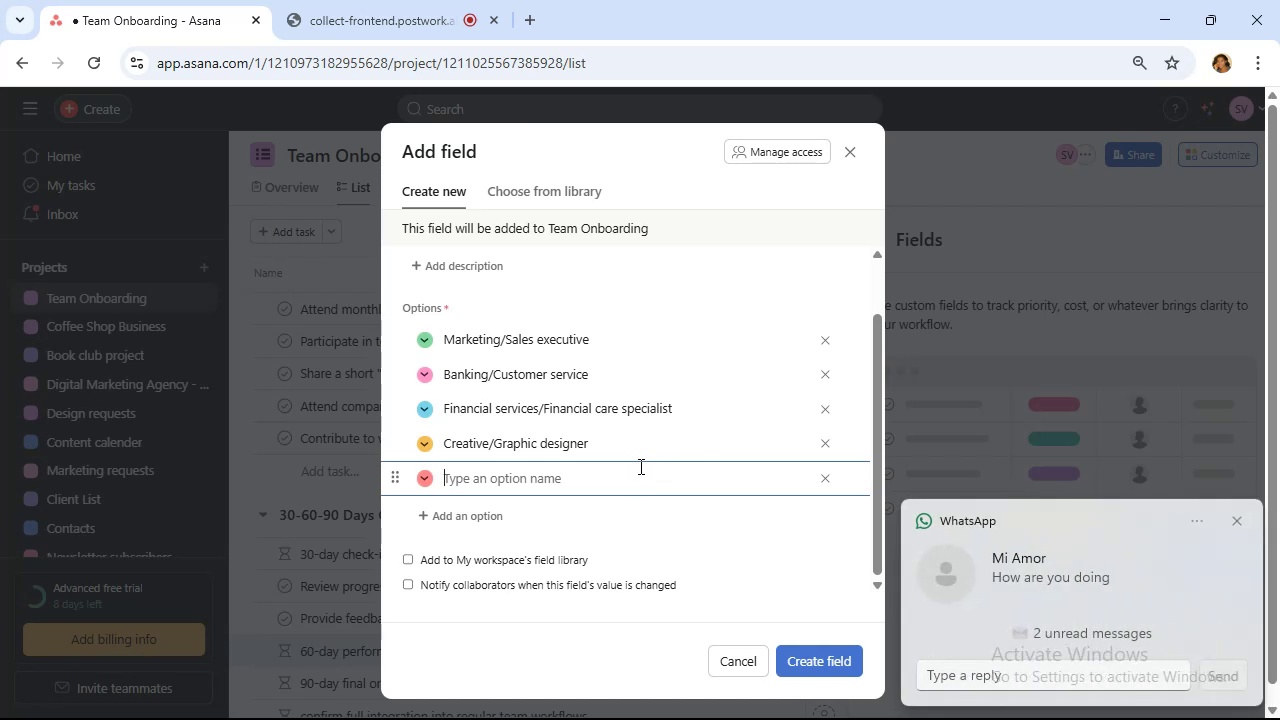 
wait(20.73)
 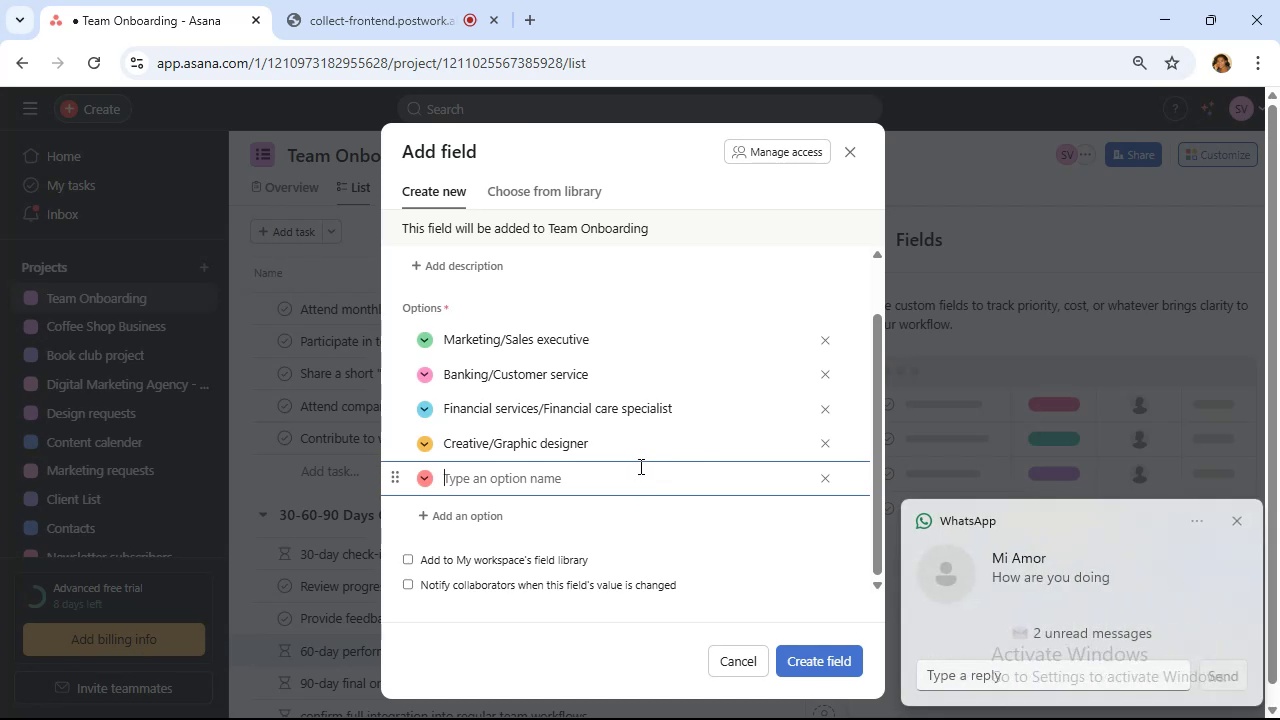 
type(Creative/)
 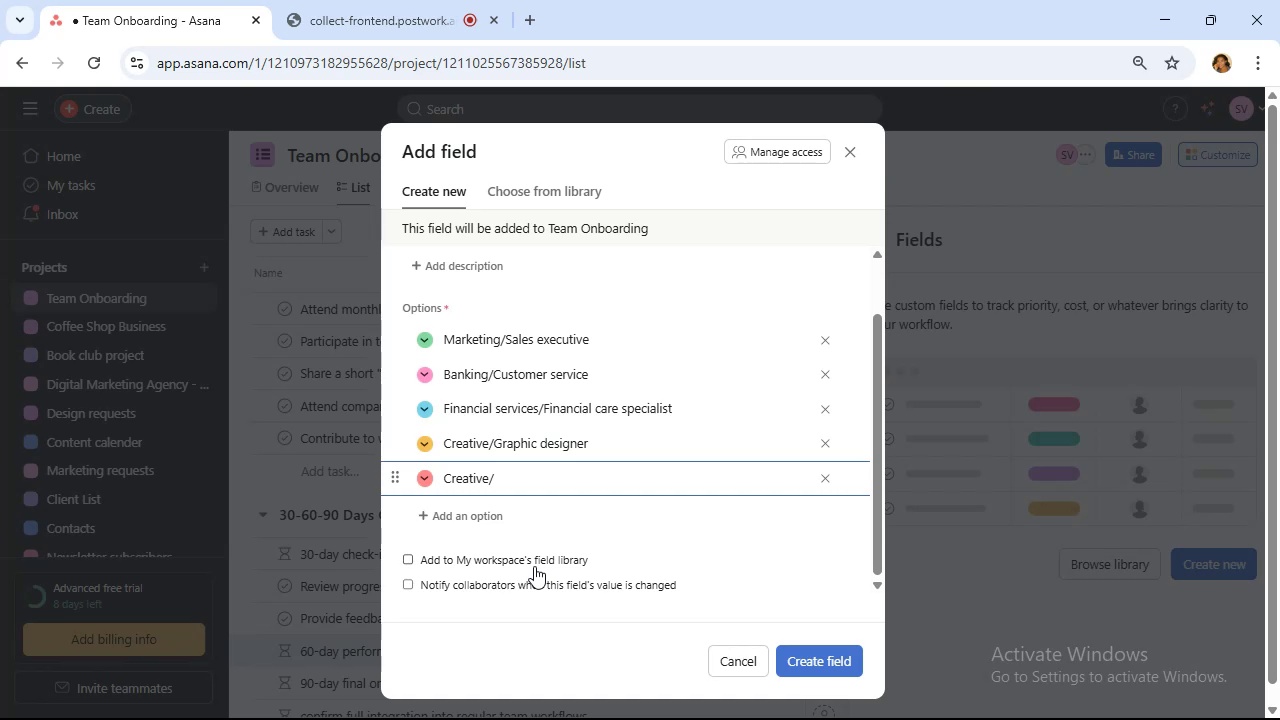 
wait(13.46)
 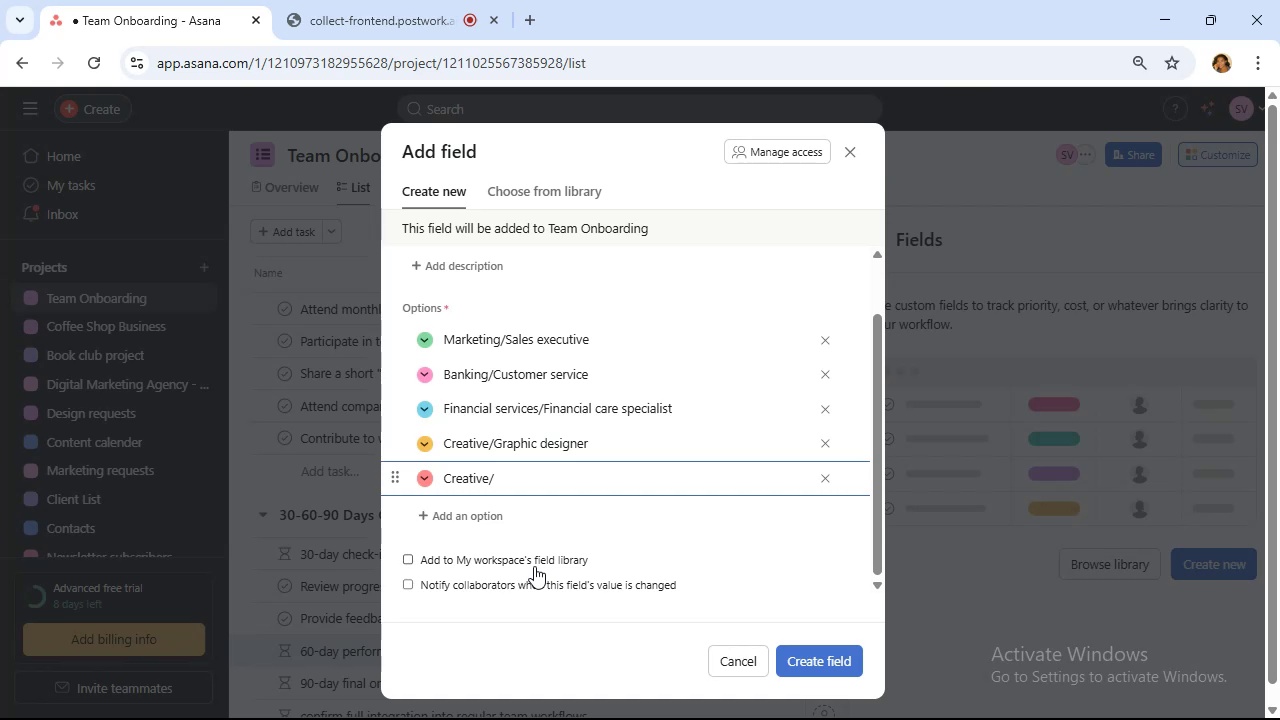 
hold_key(key=ShiftRight, duration=0.52)
 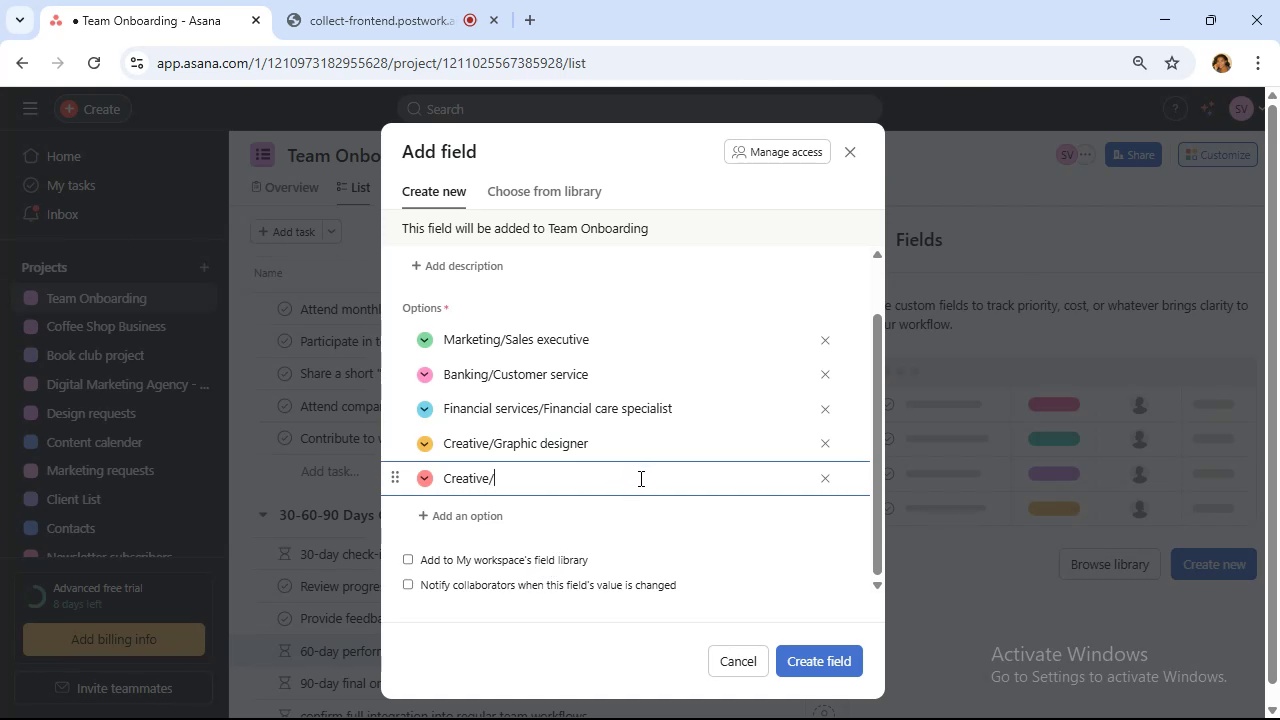 
key(Shift+M)
 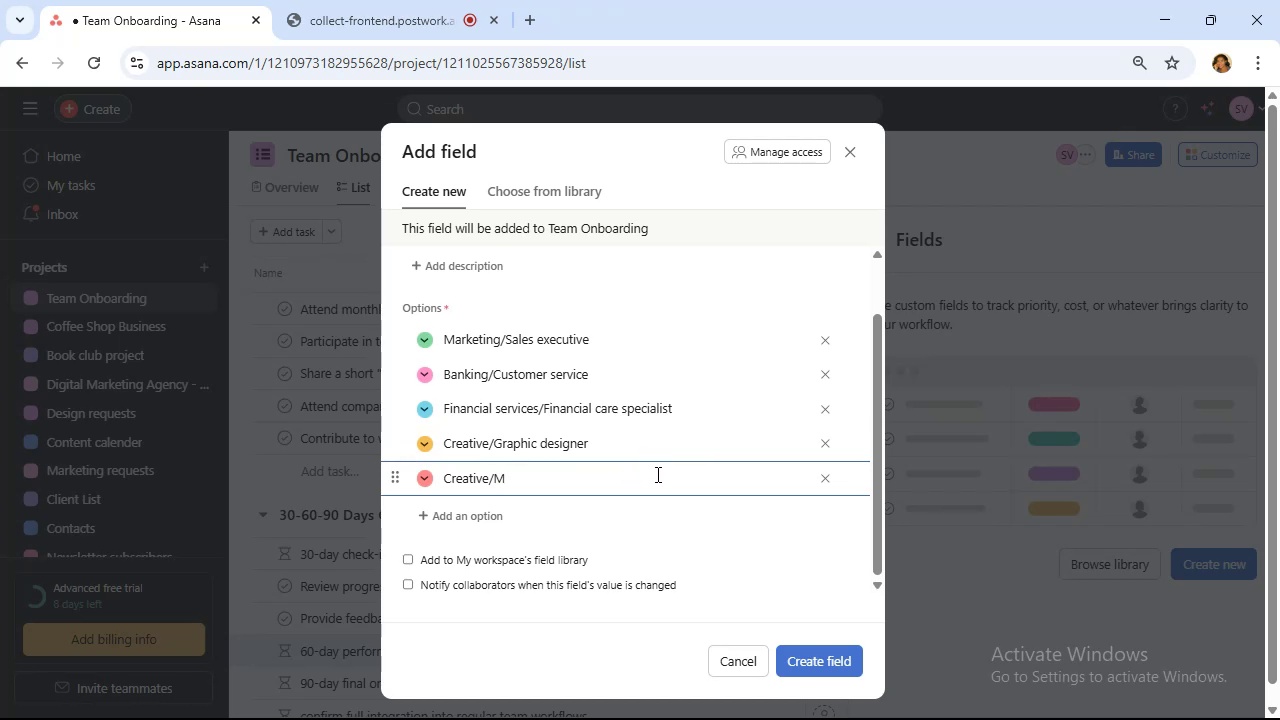 
wait(9.25)
 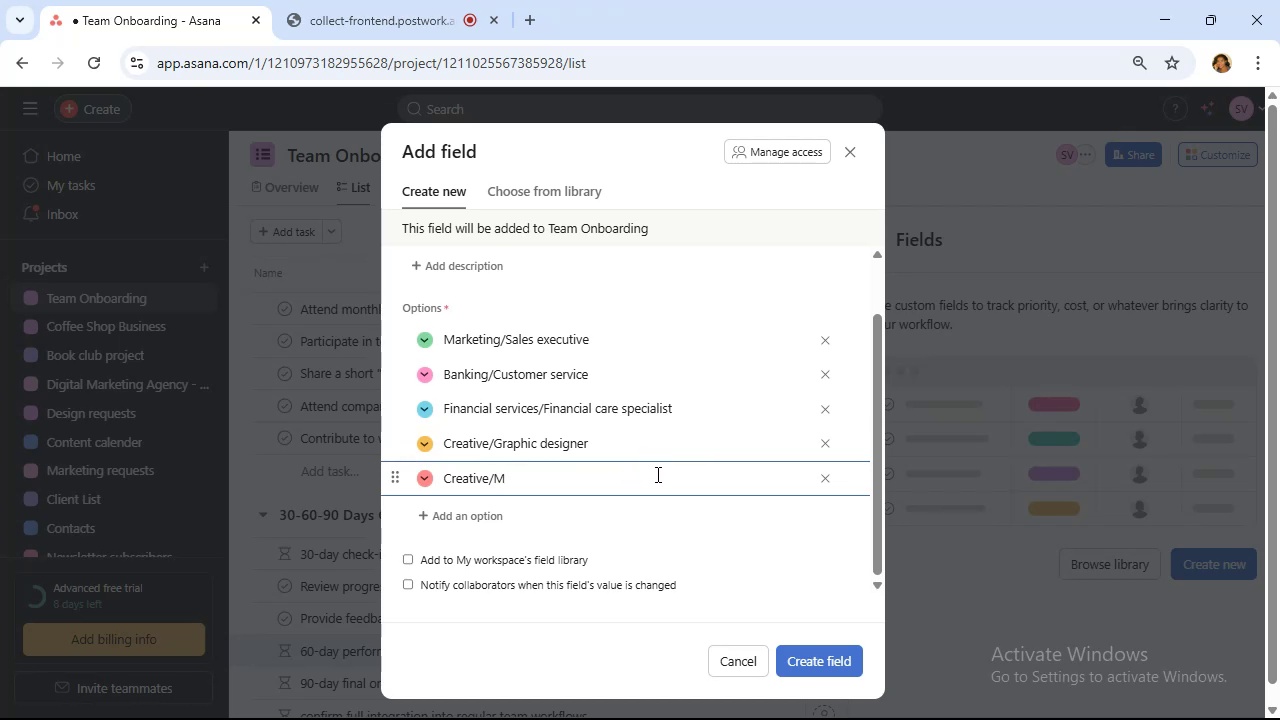 
key(Backspace)
key(Backspace)
key(Backspace)
key(Backspace)
key(Backspace)
key(Backspace)
key(Backspace)
key(Backspace)
key(Backspace)
key(Backspace)
type(Social md)
key(Backspace)
type(edia/)
 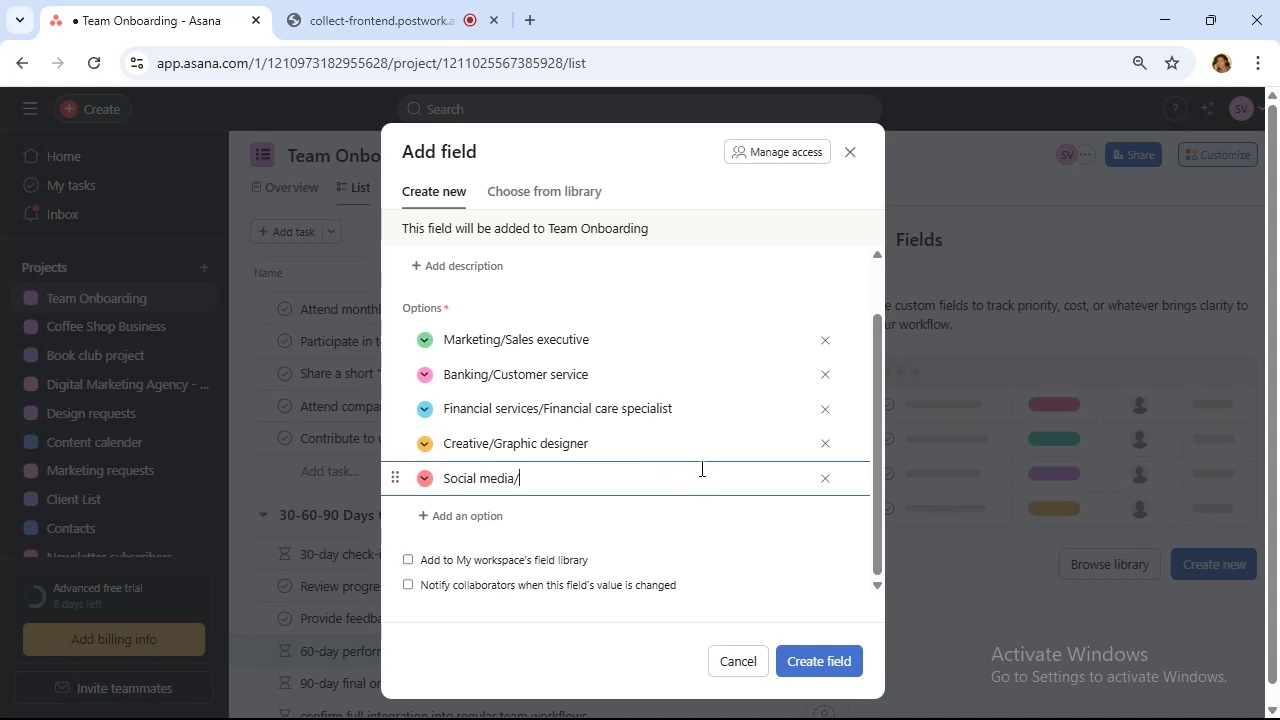 
wait(14.76)
 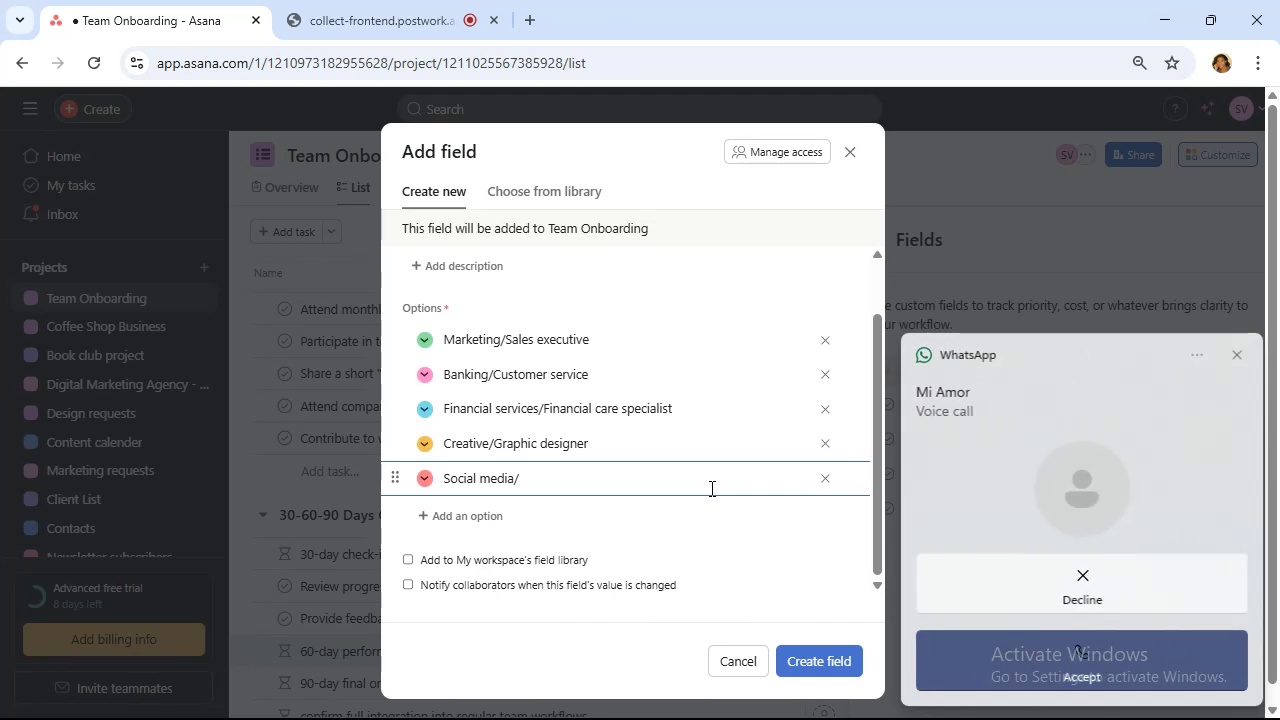 
key(Shift+A)
 